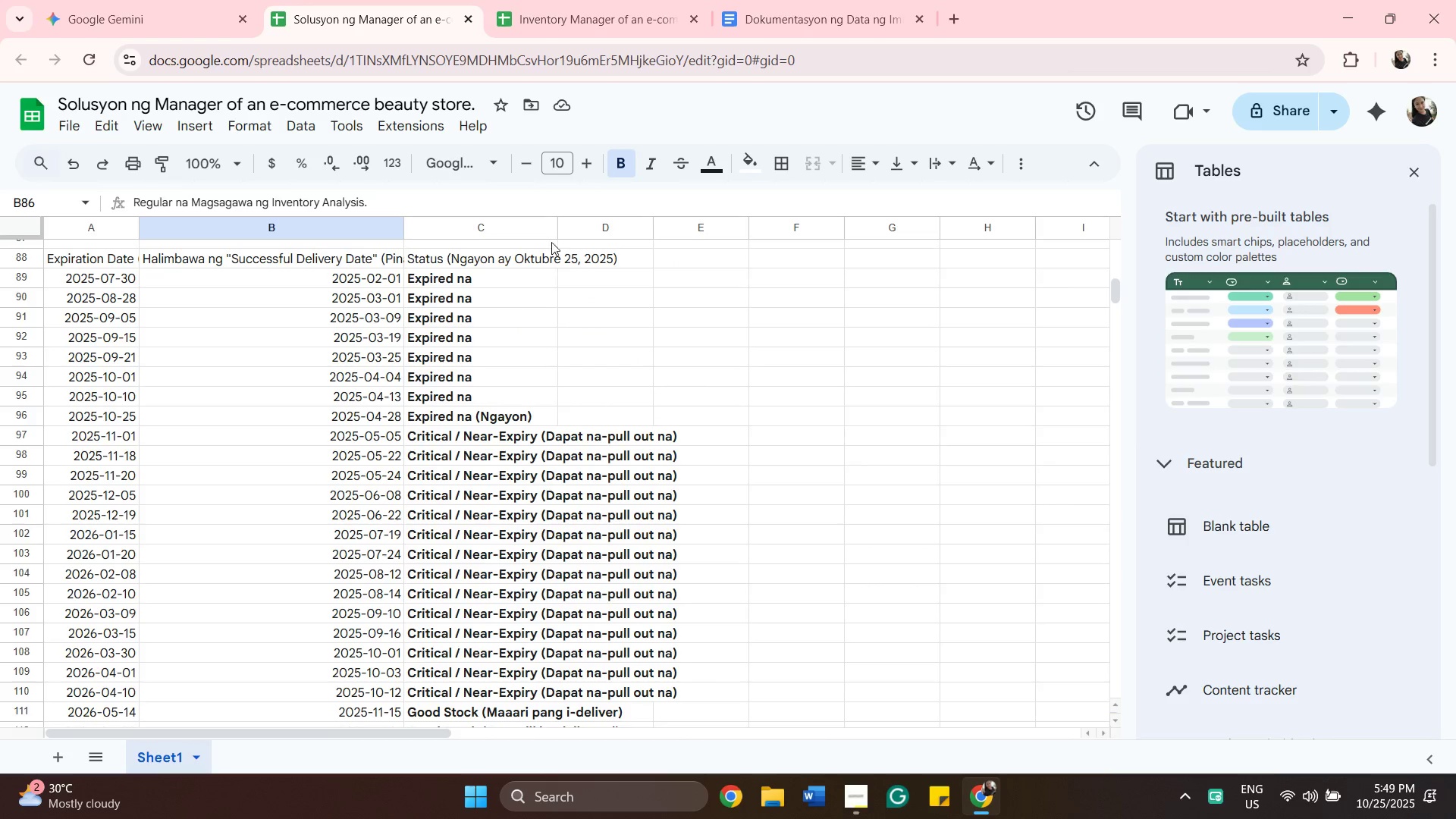 
left_click([596, 18])
 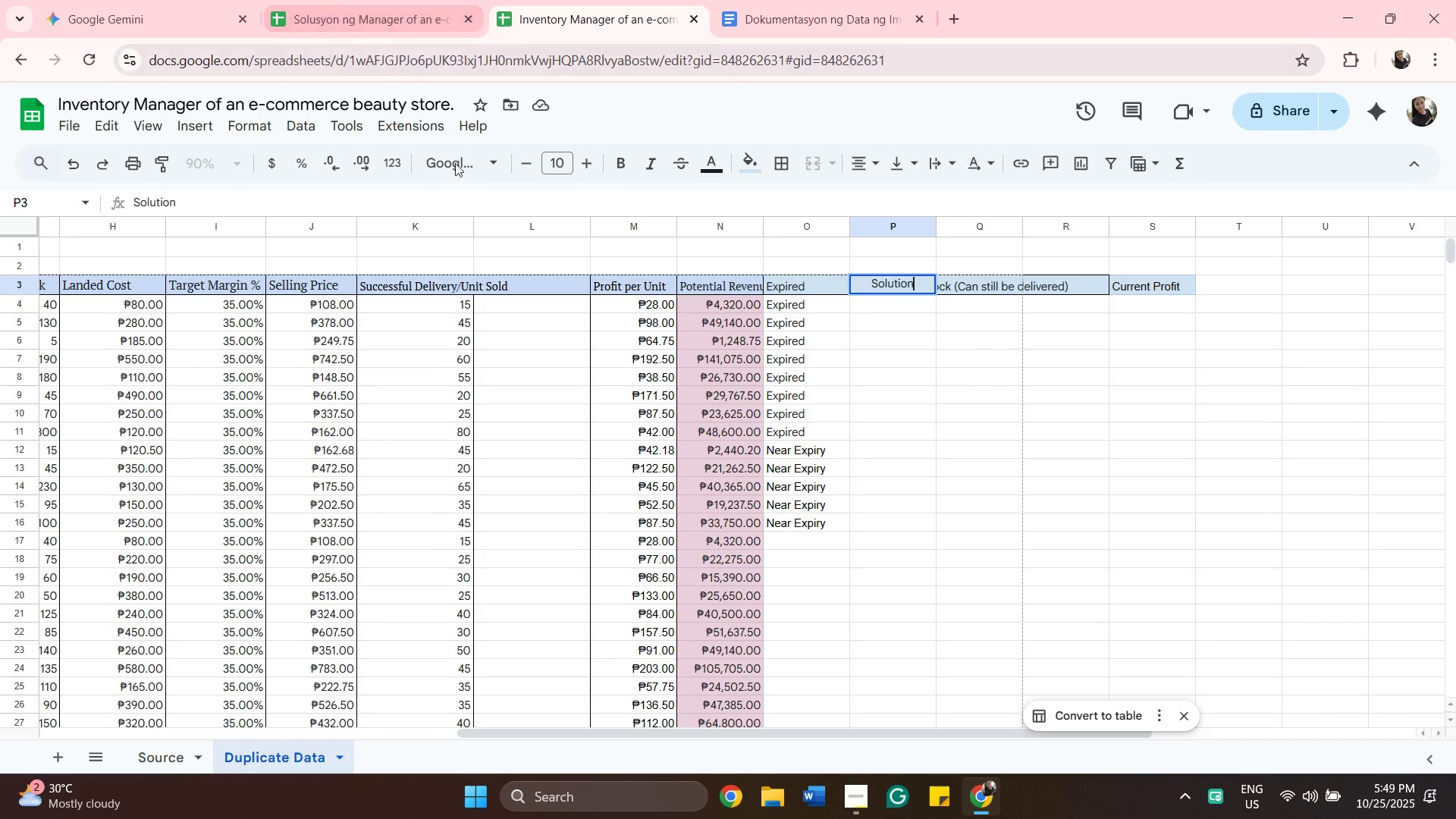 
left_click([873, 452])
 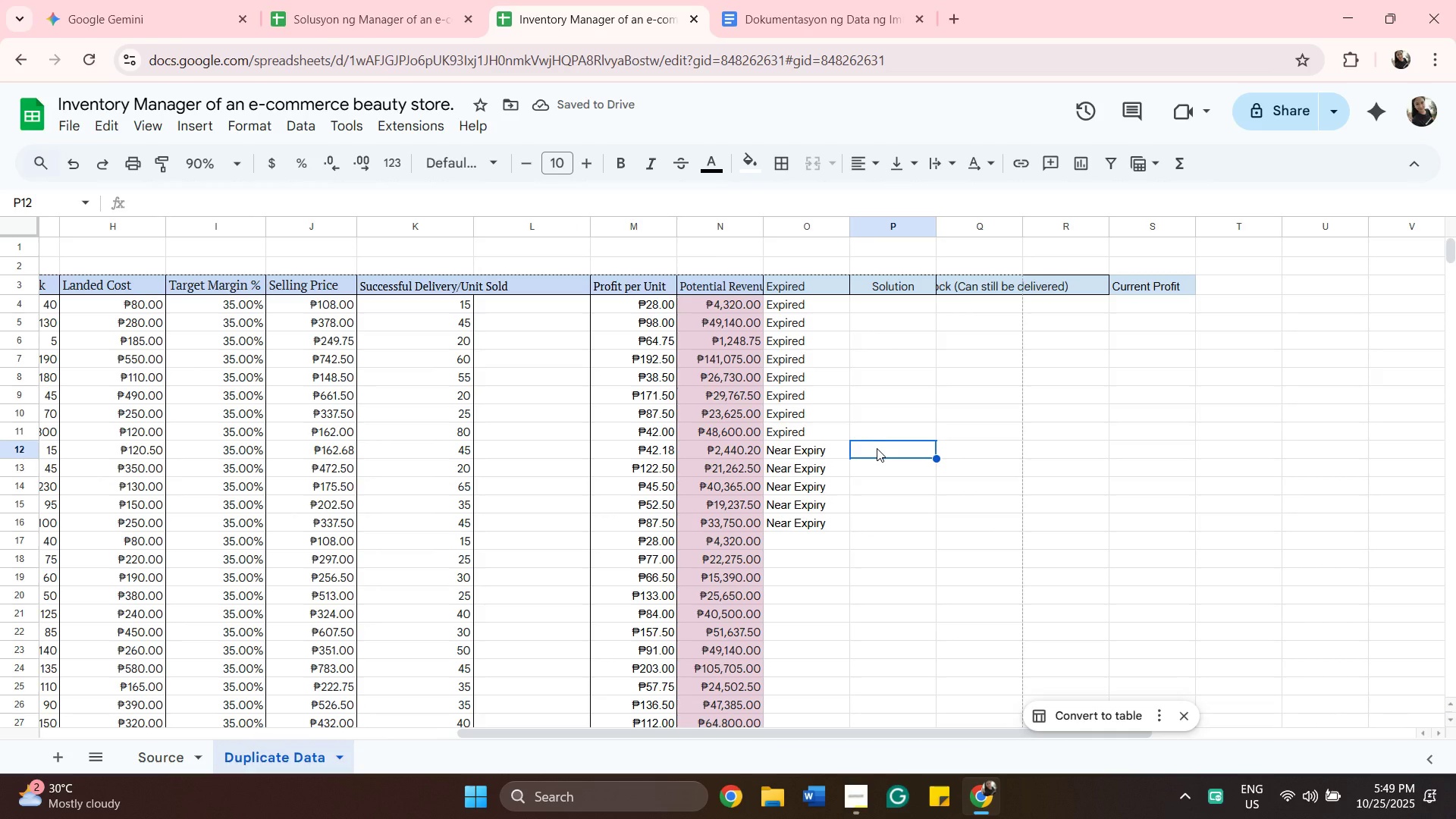 
type(pull ut)
 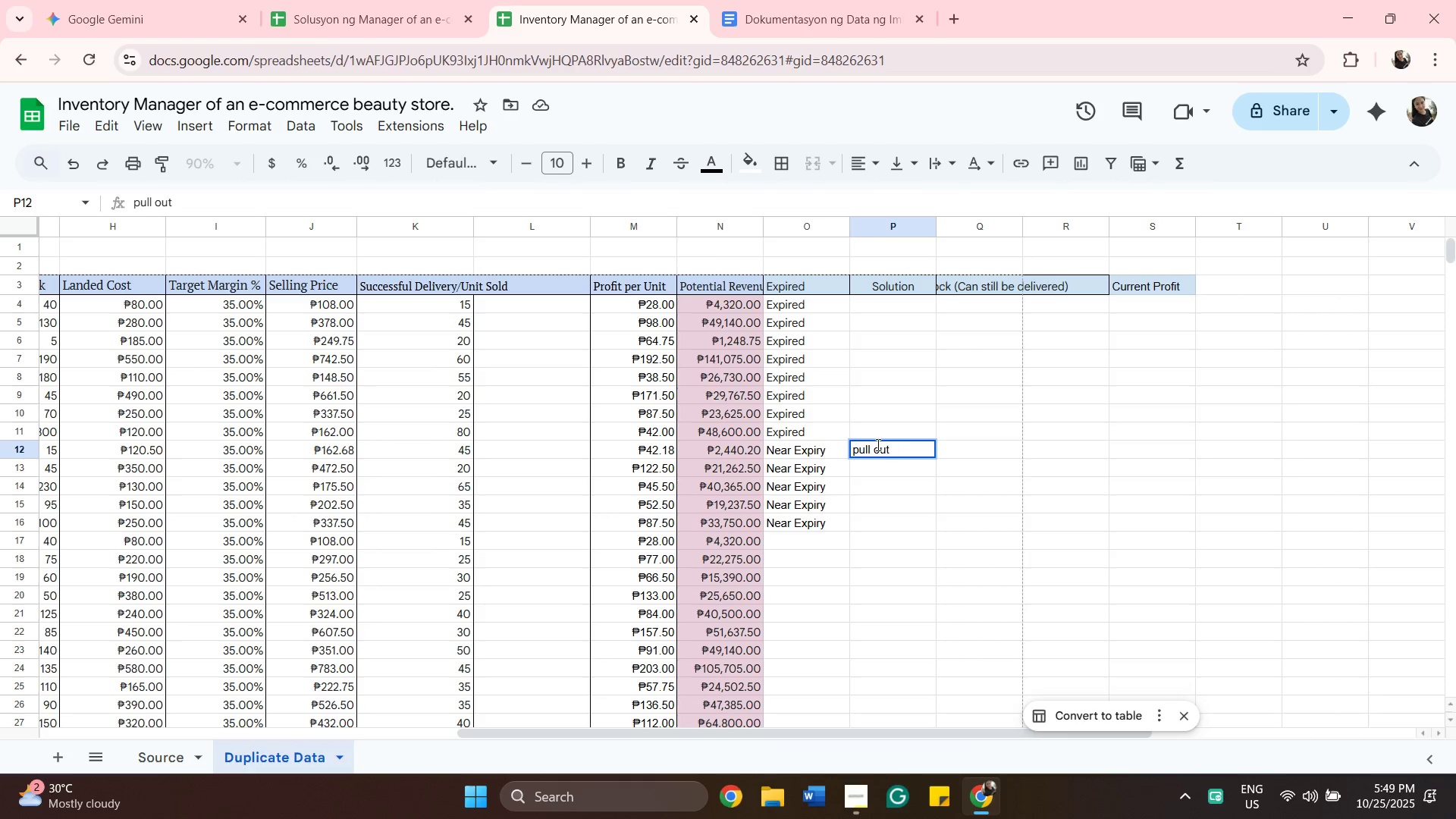 
hold_key(key=O, duration=0.37)
 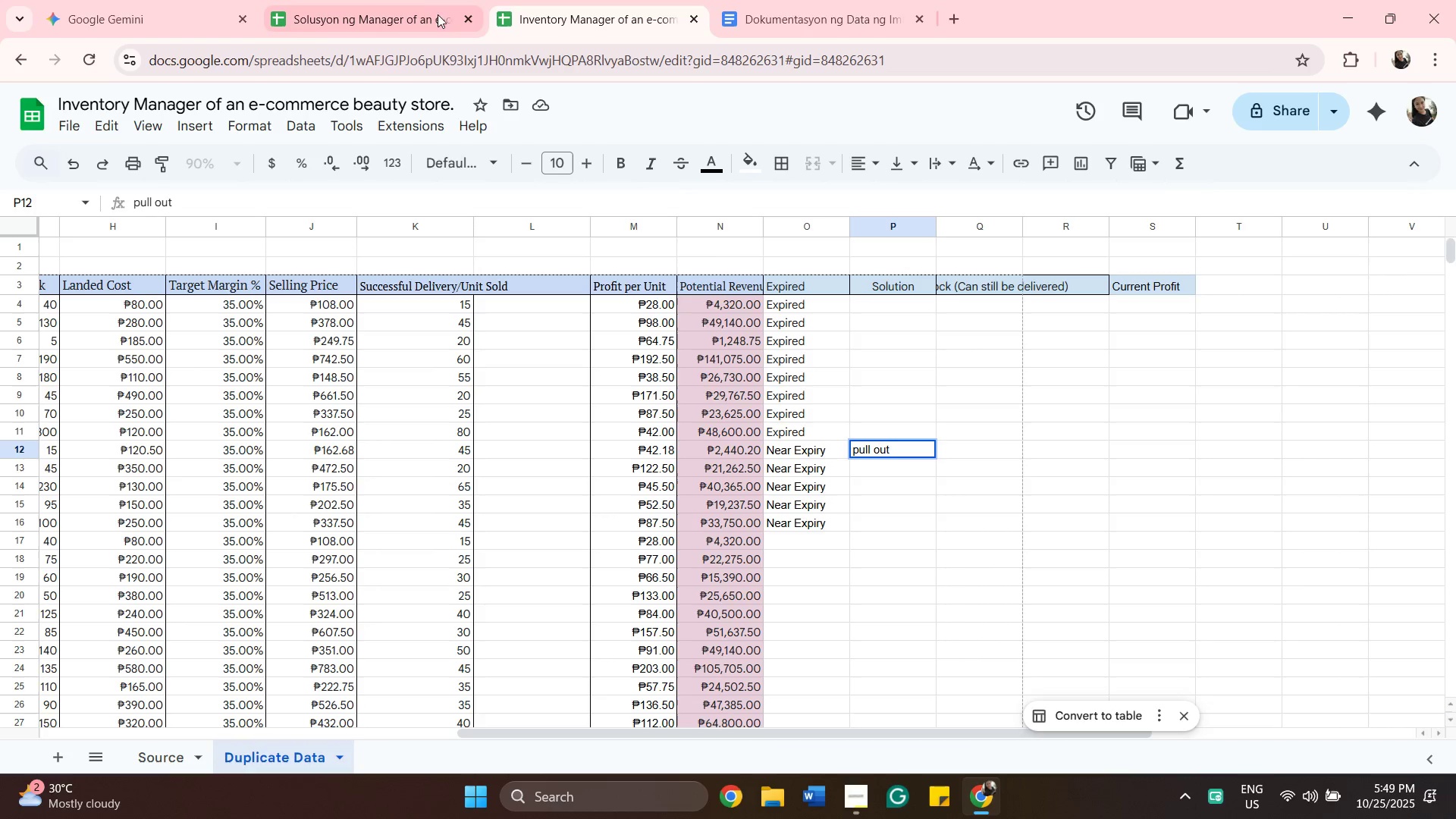 
left_click([386, 2])
 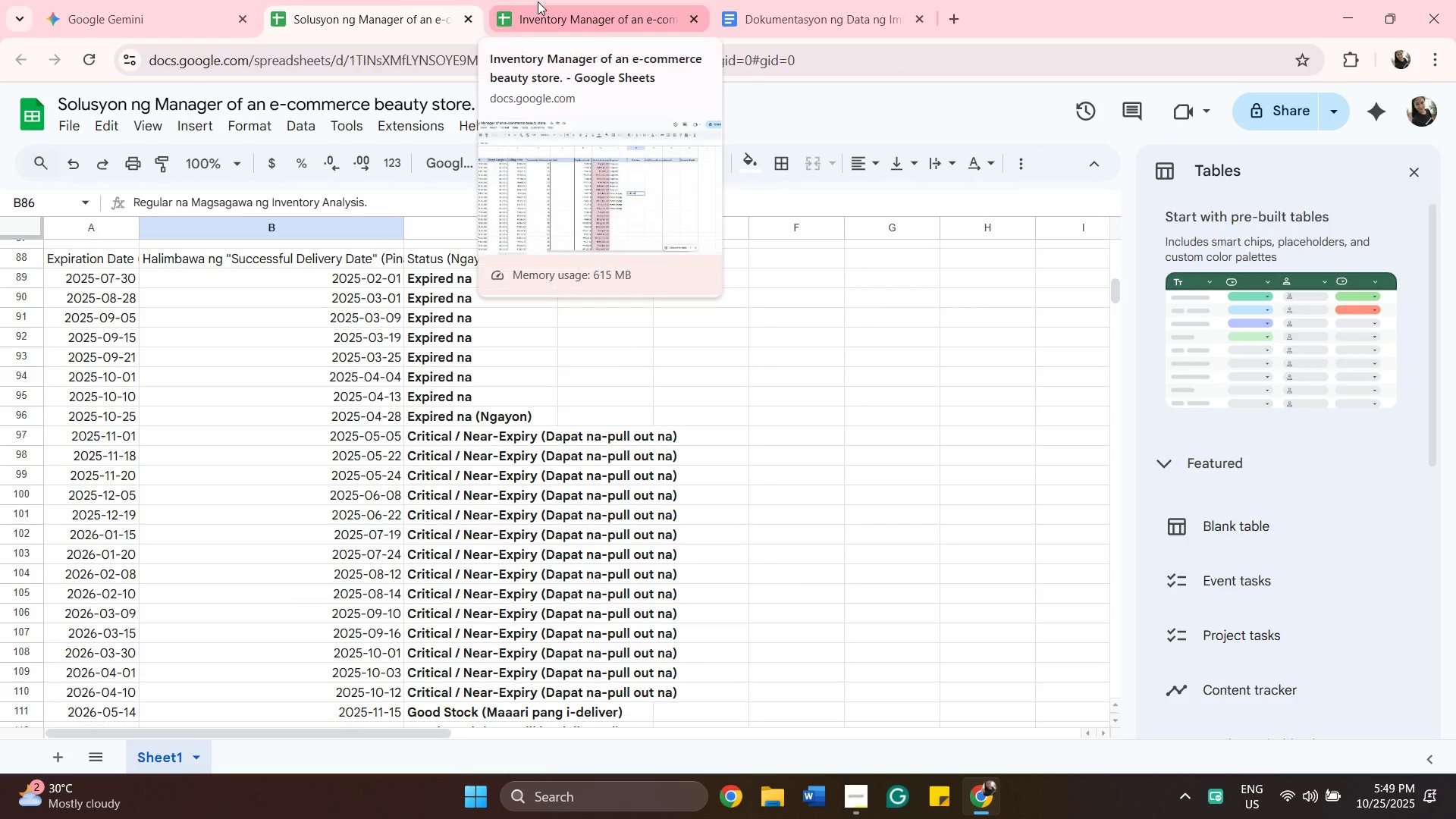 
left_click([538, 2])
 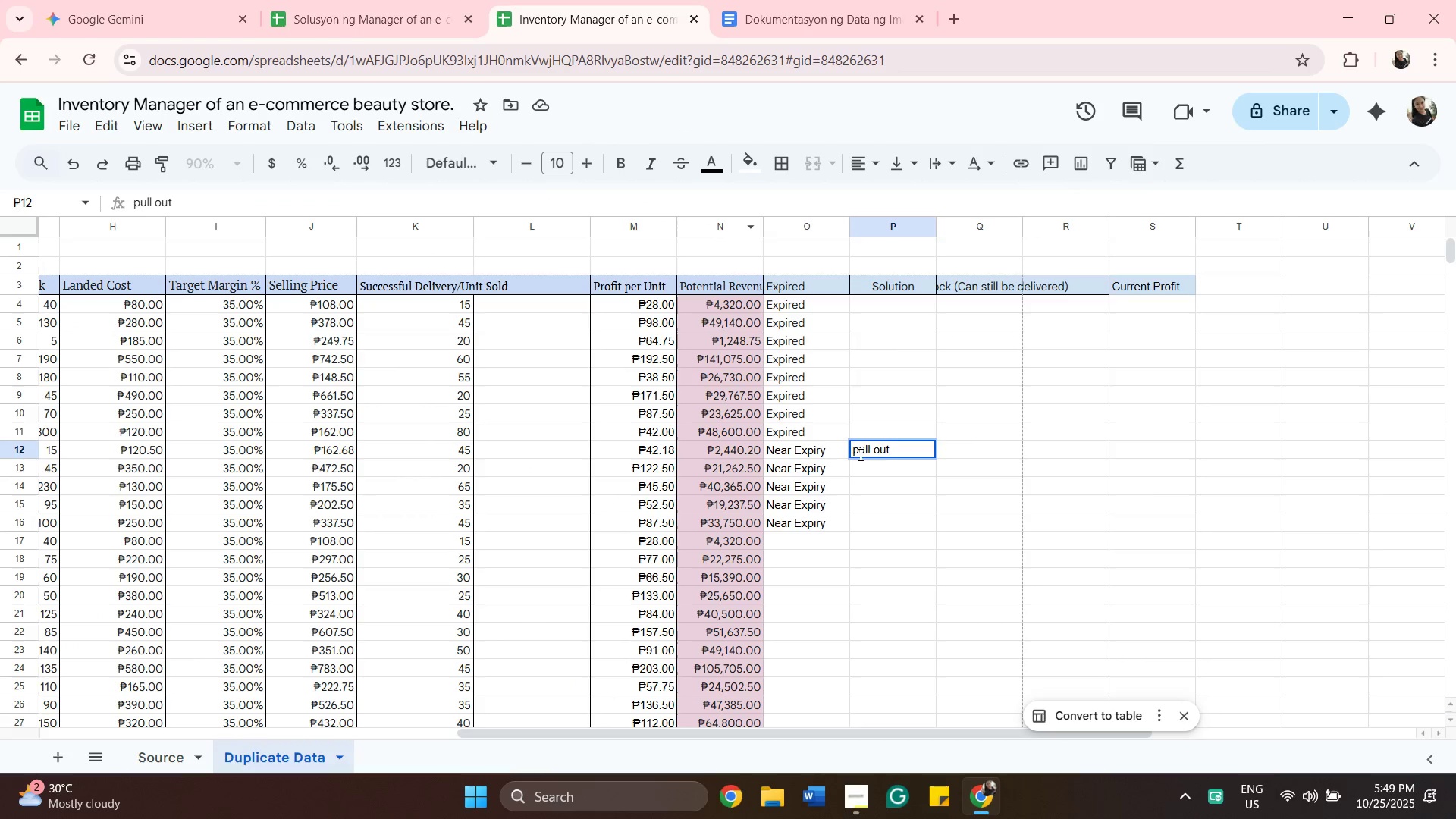 
left_click([857, 452])
 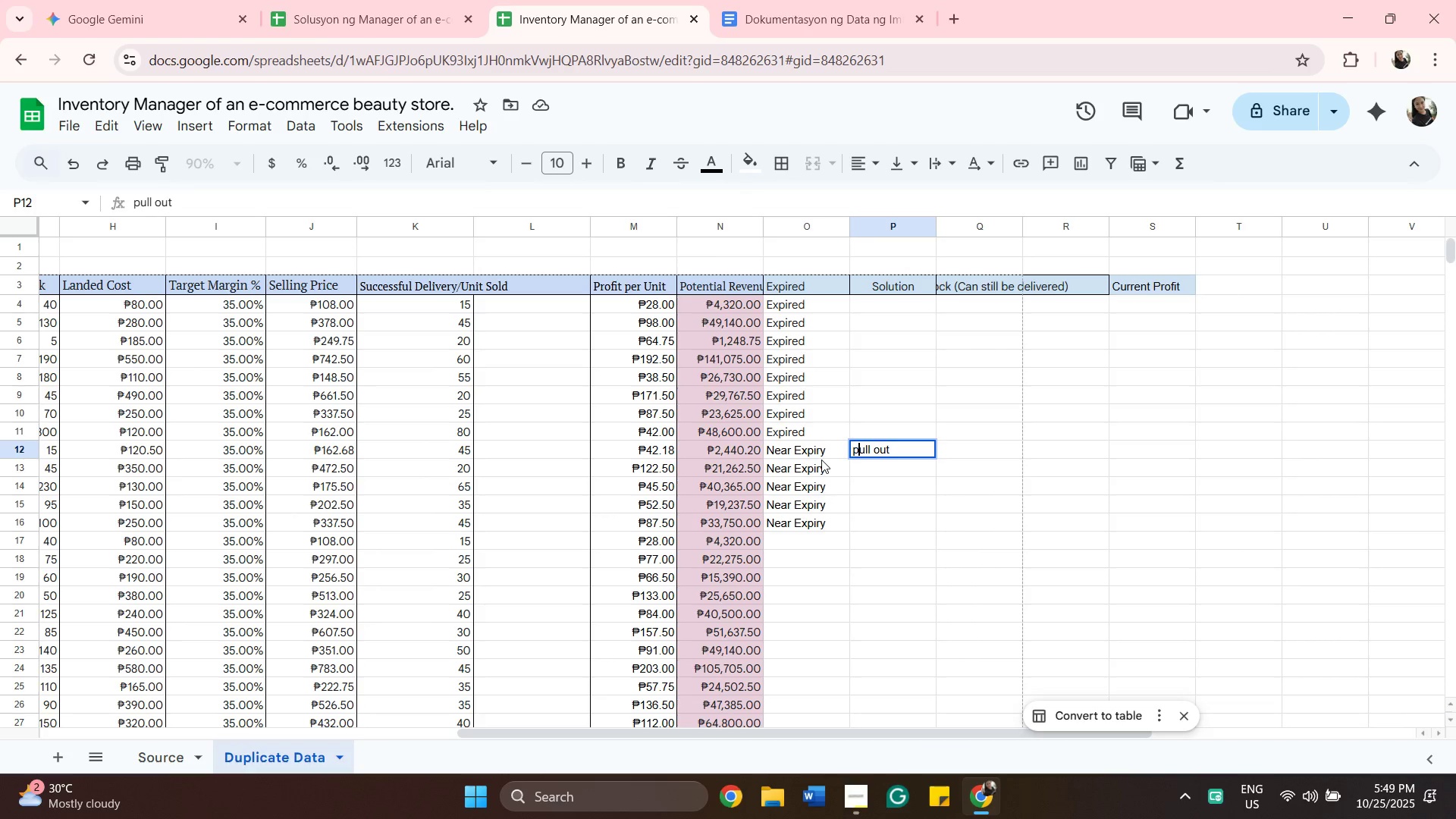 
key(Backspace)
 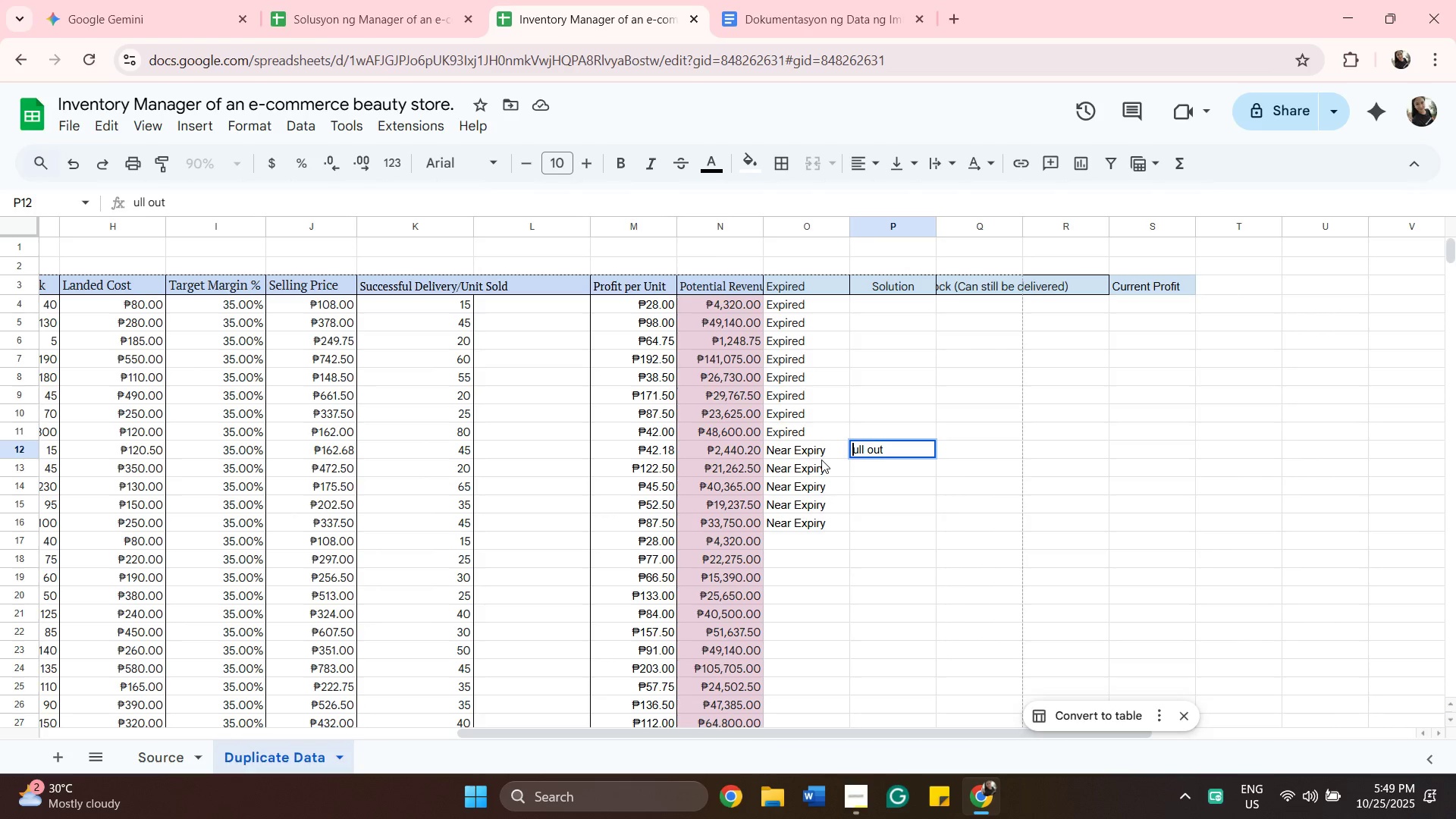 
hold_key(key=ShiftLeft, duration=1.53)
 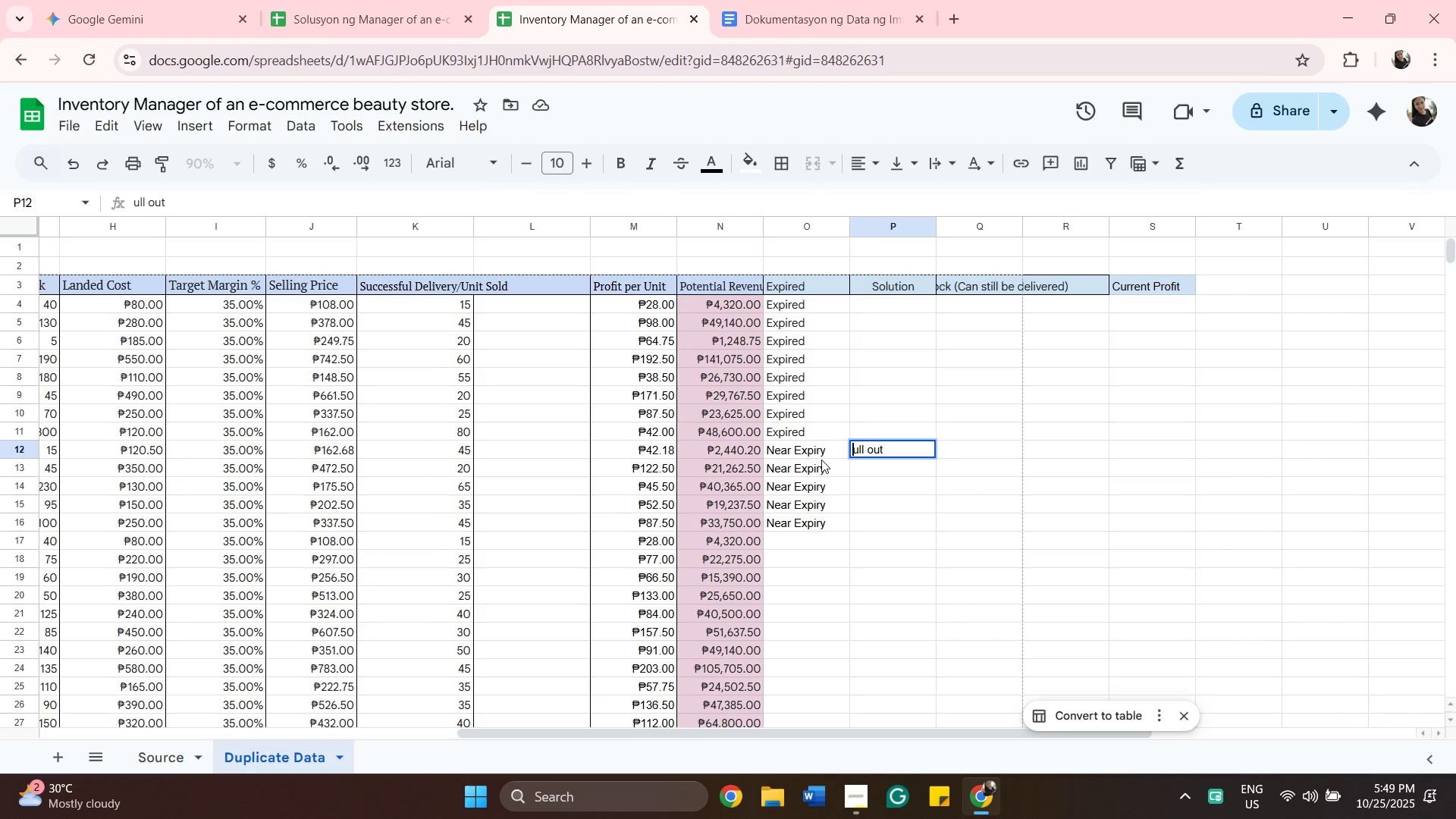 
type(Should Be P)
 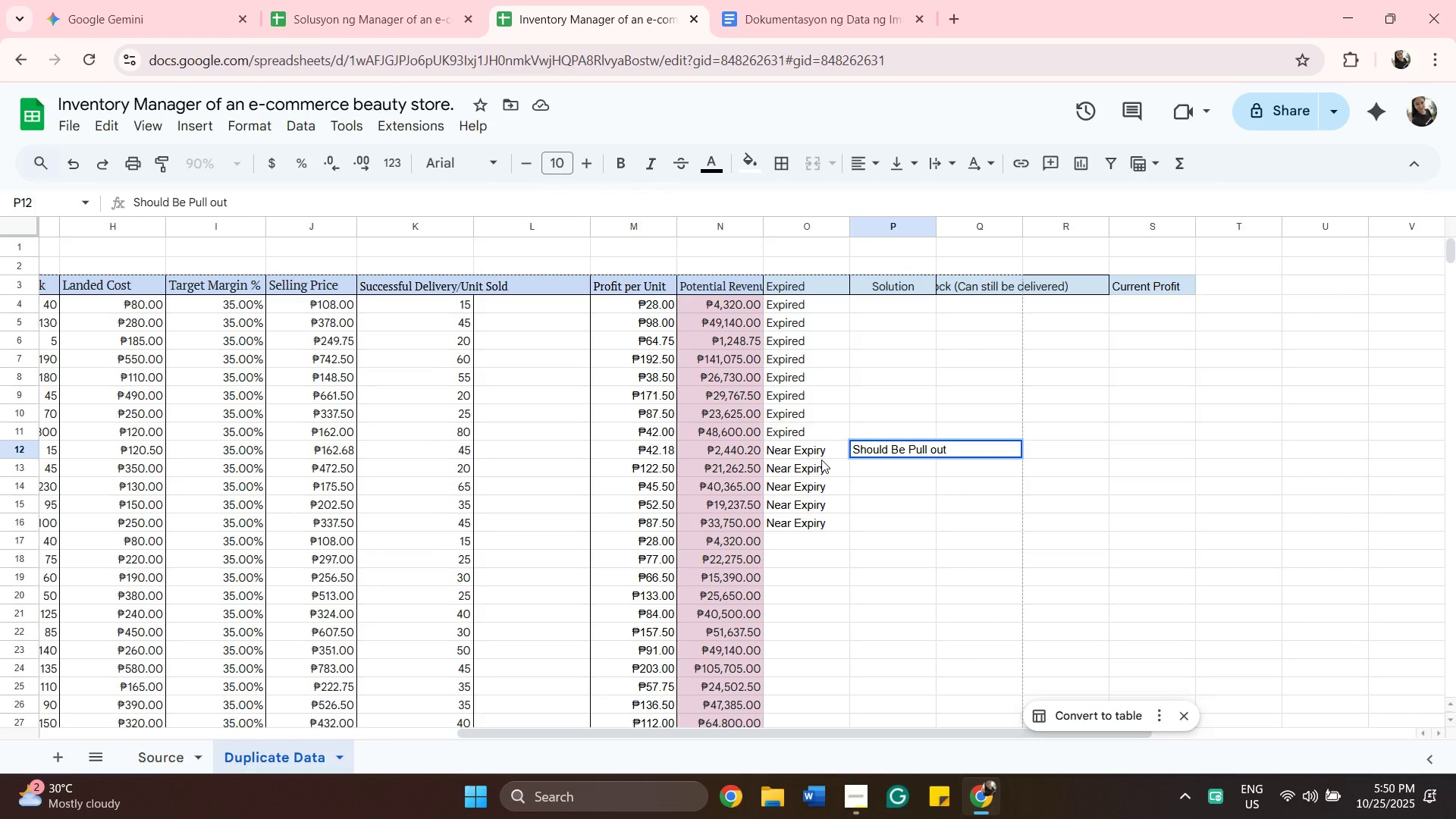 
wait(5.13)
 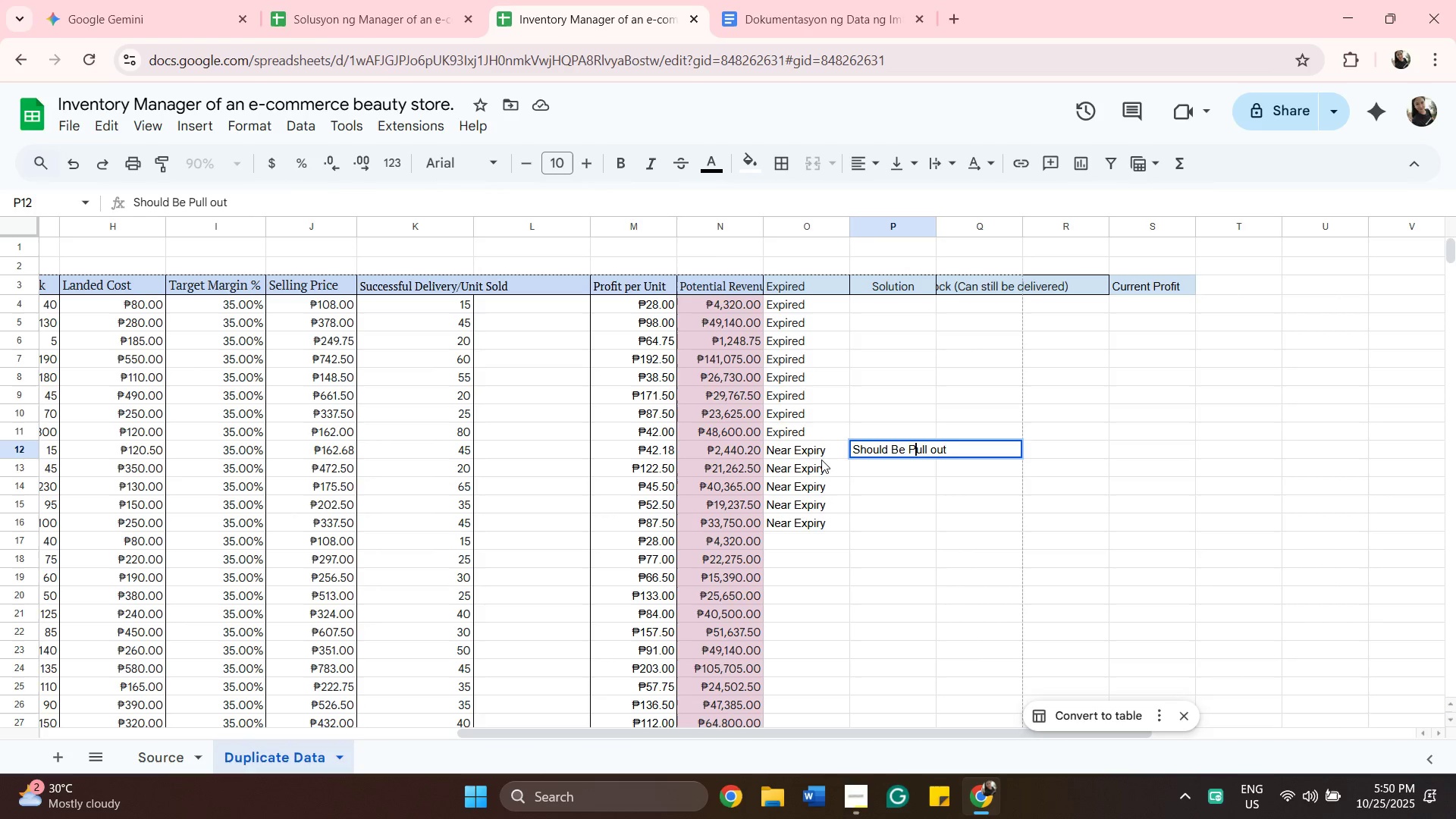 
left_click([375, 27])
 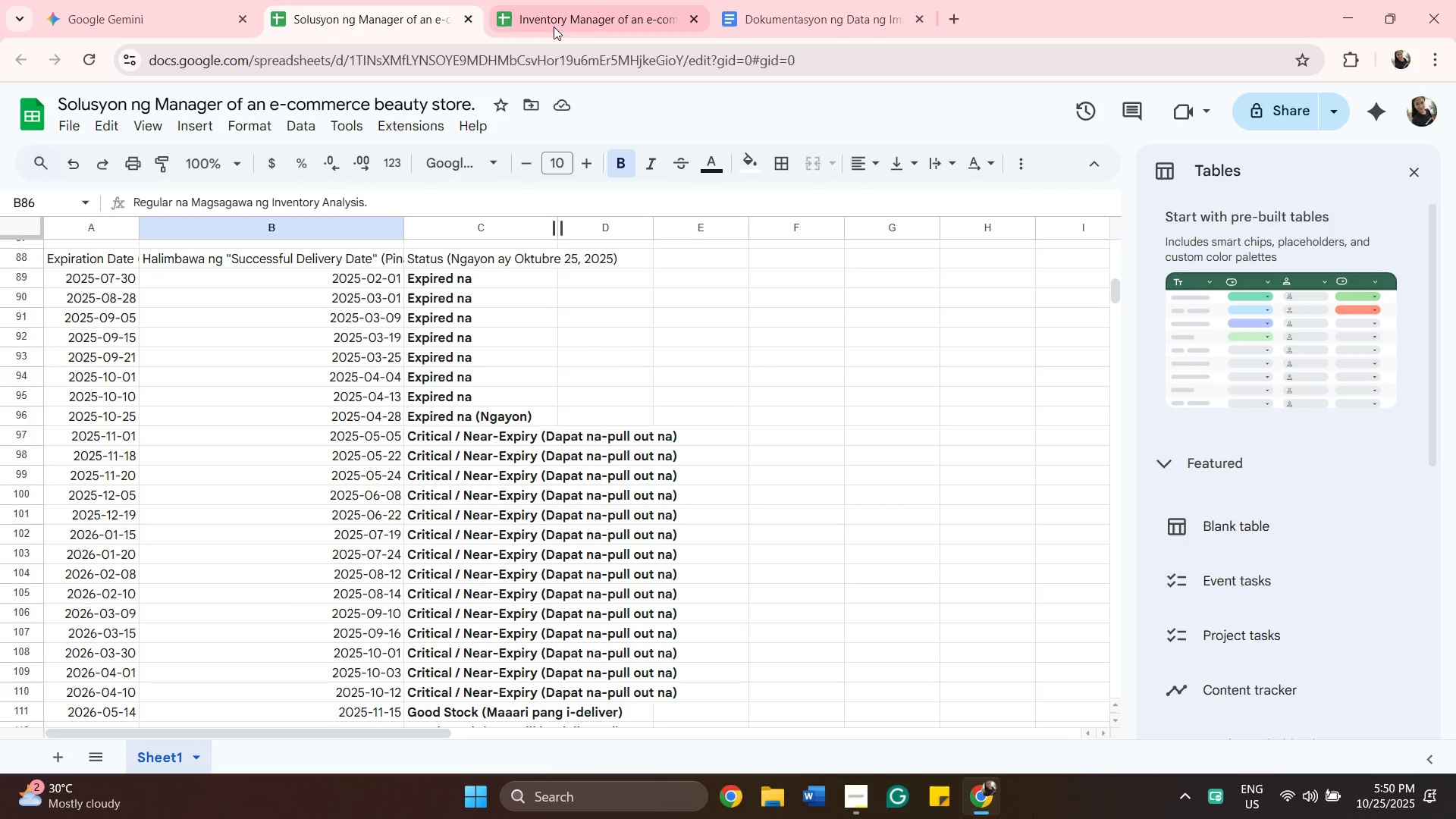 
left_click([609, 18])
 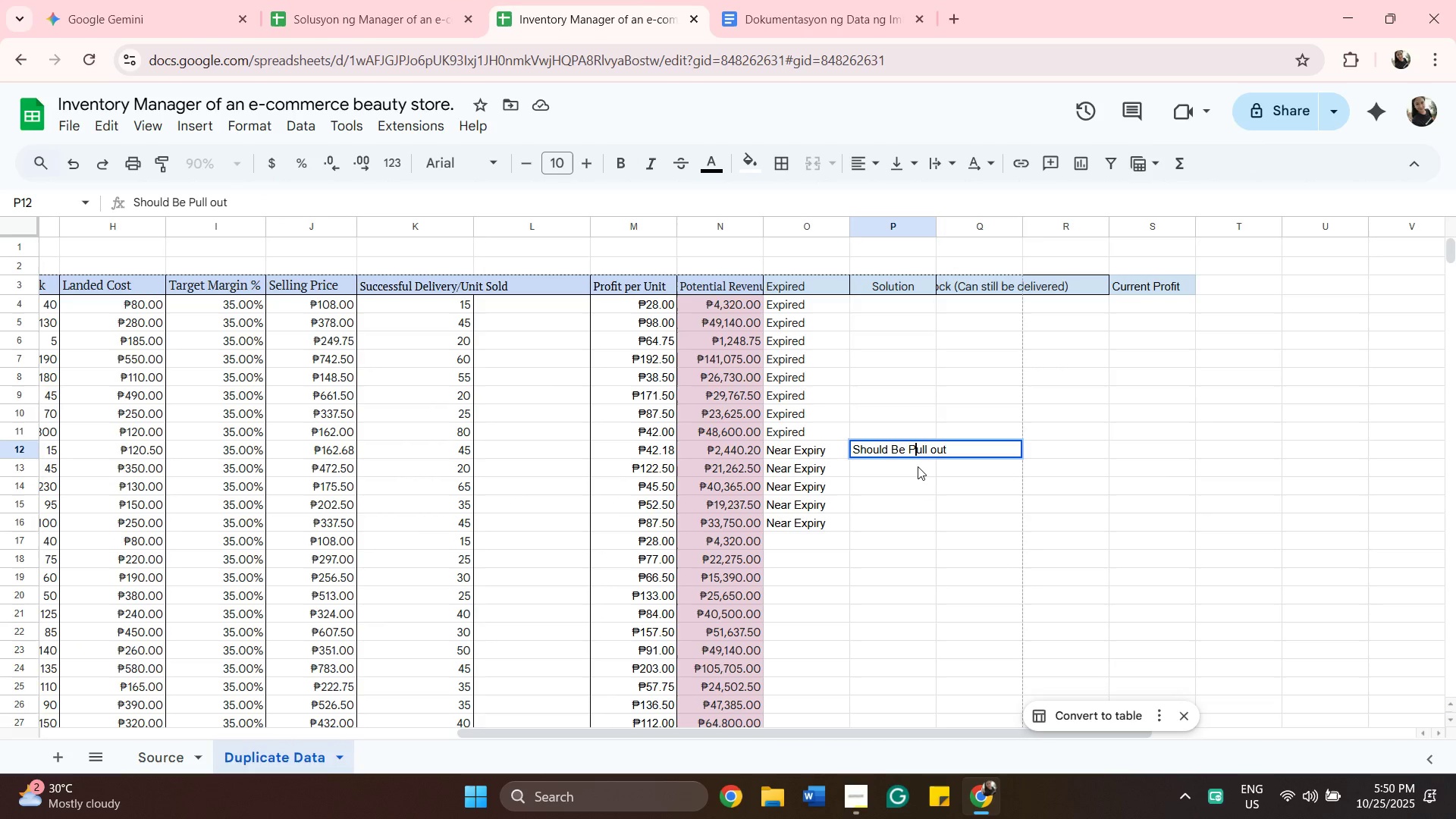 
key(Backspace)
 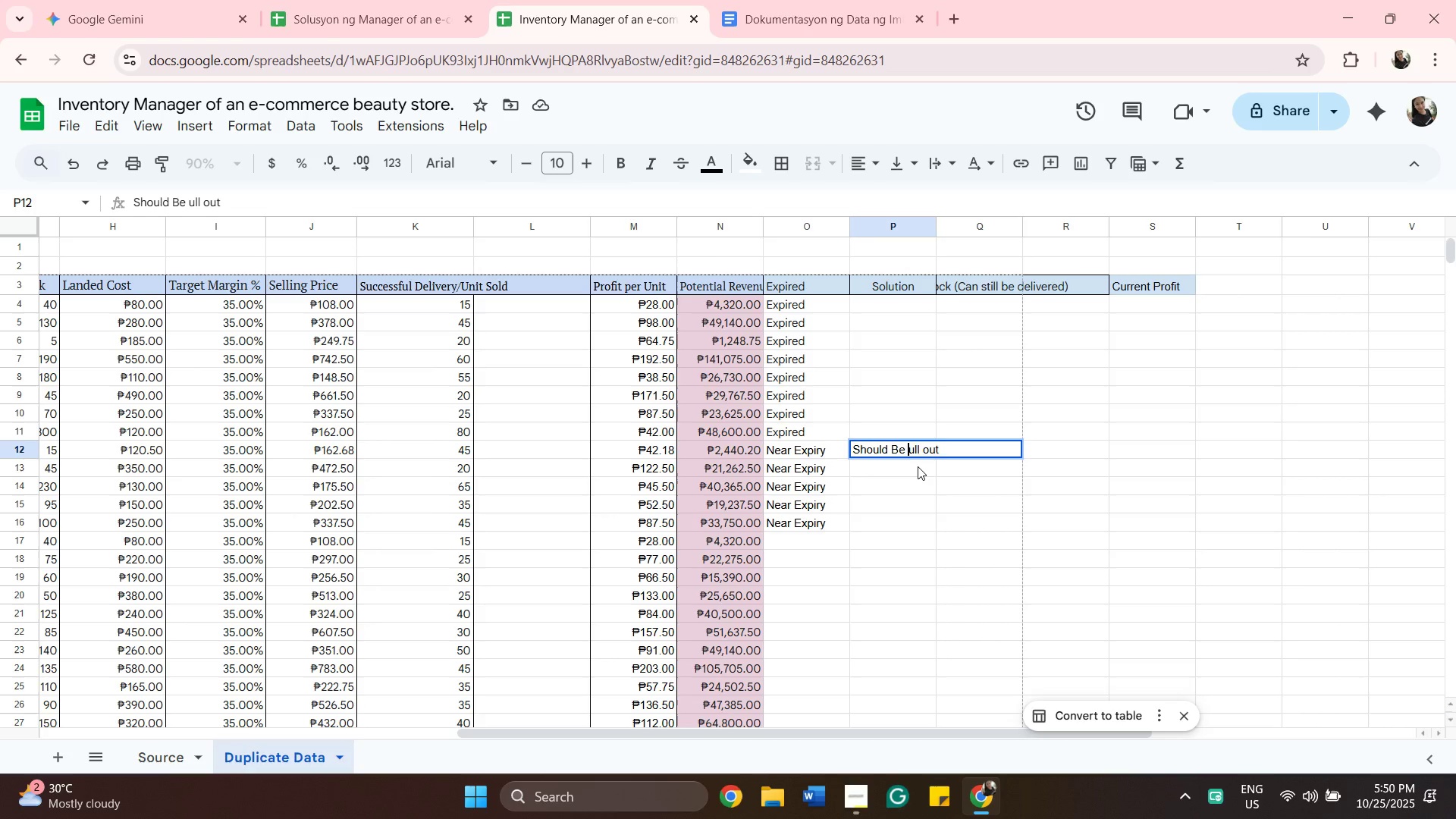 
key(P)
 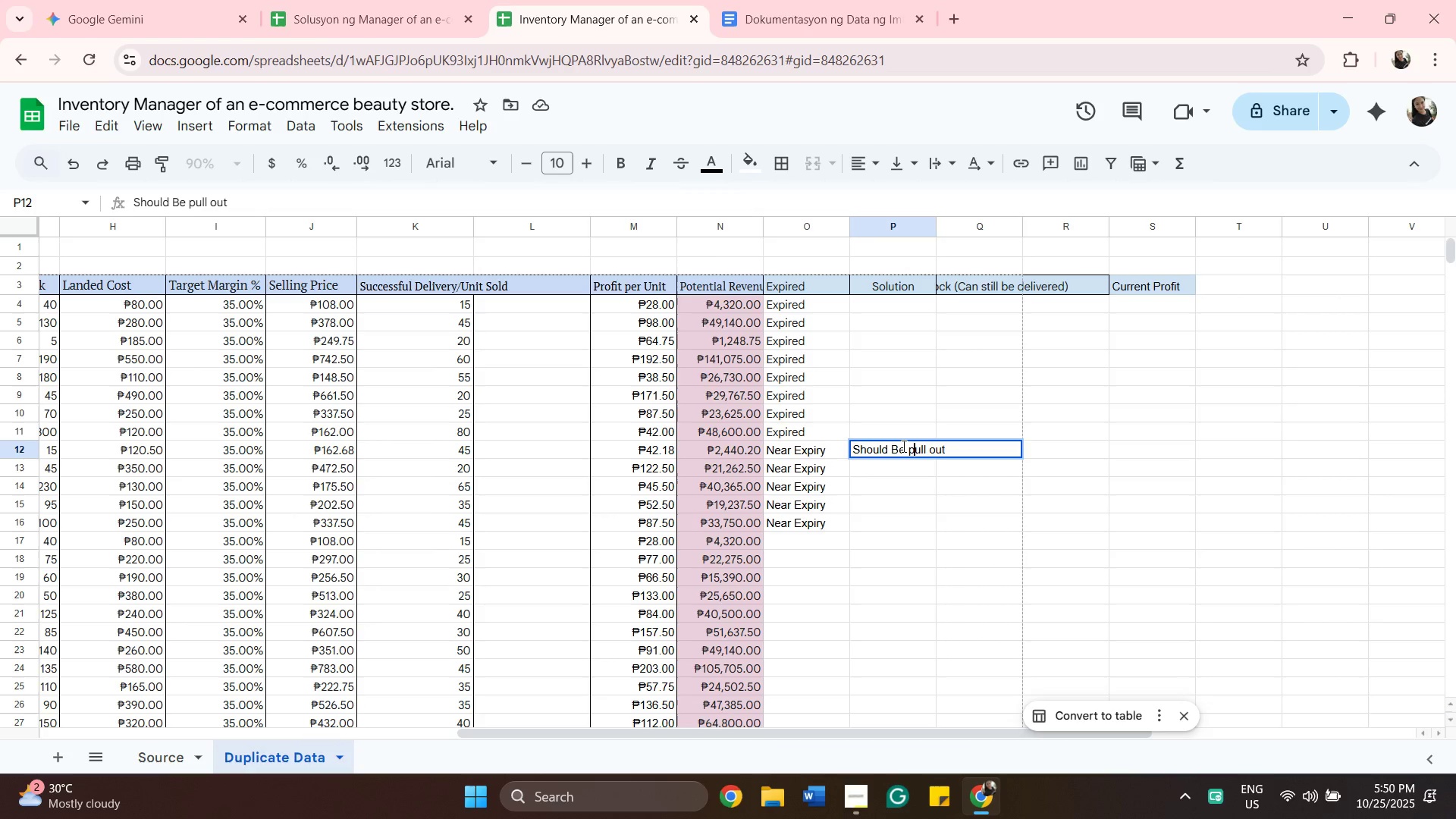 
left_click([902, 446])
 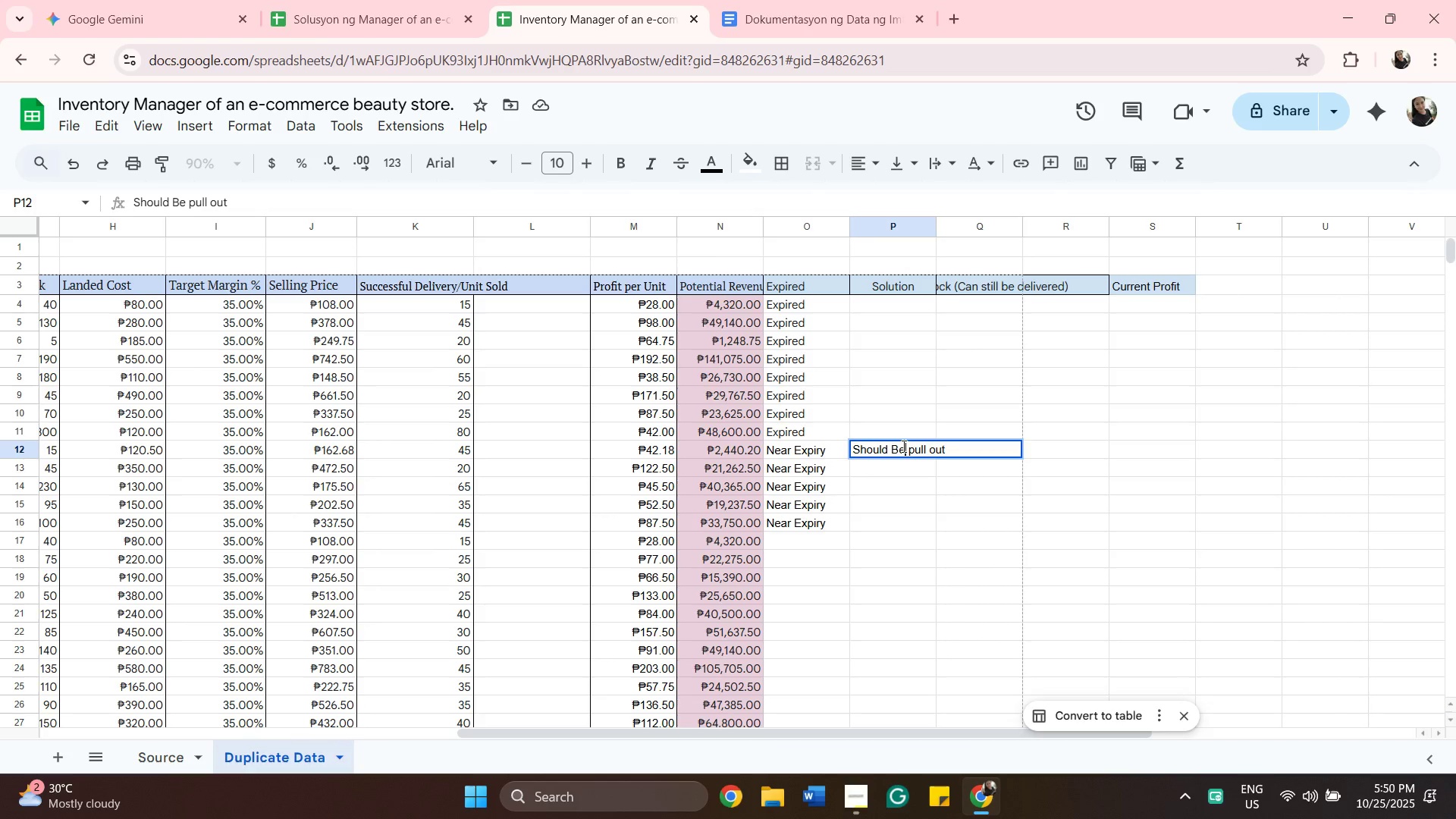 
key(Backspace)
key(Backspace)
type(be)
 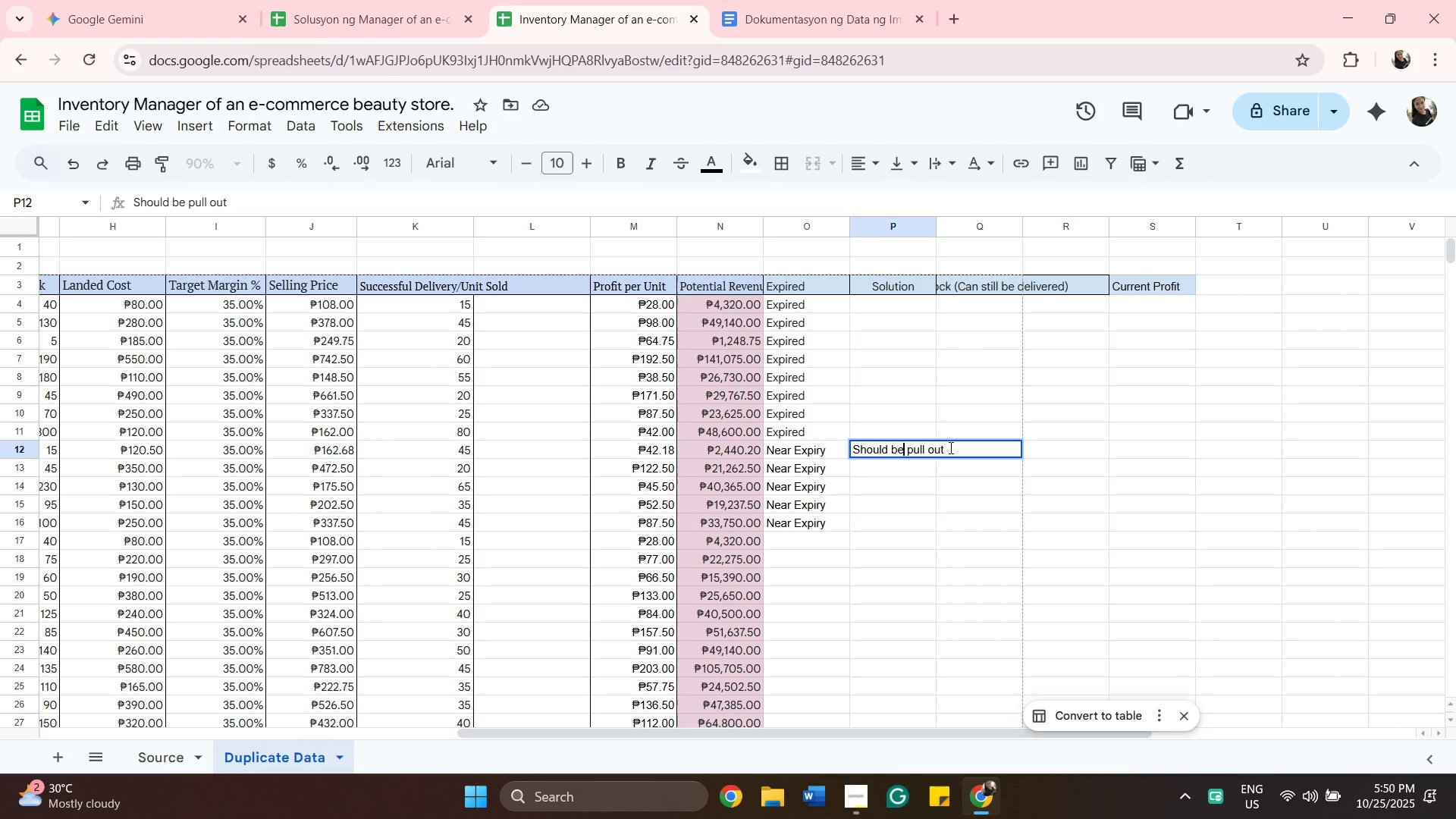 
left_click([949, 447])
 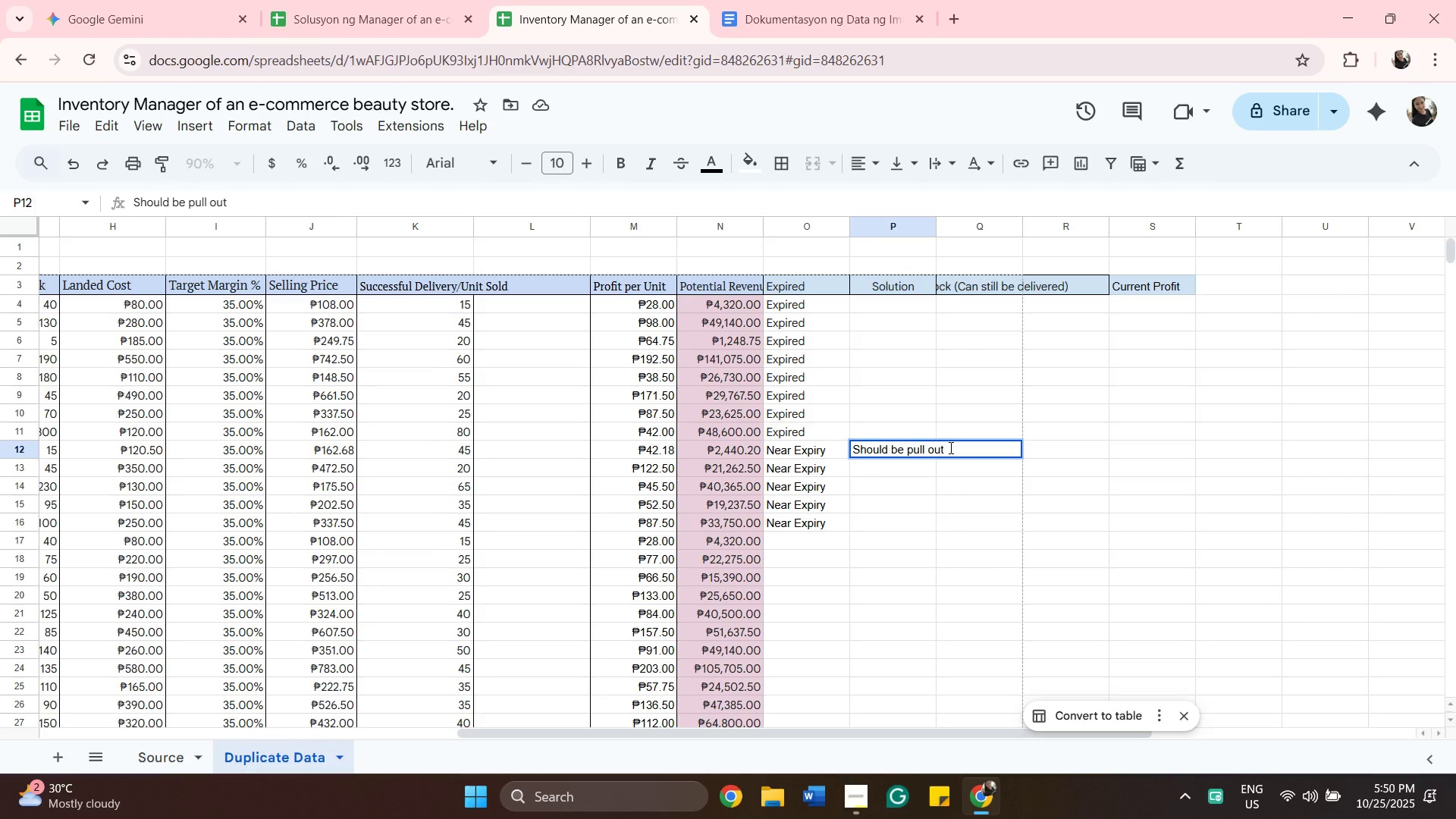 
key(Period)
 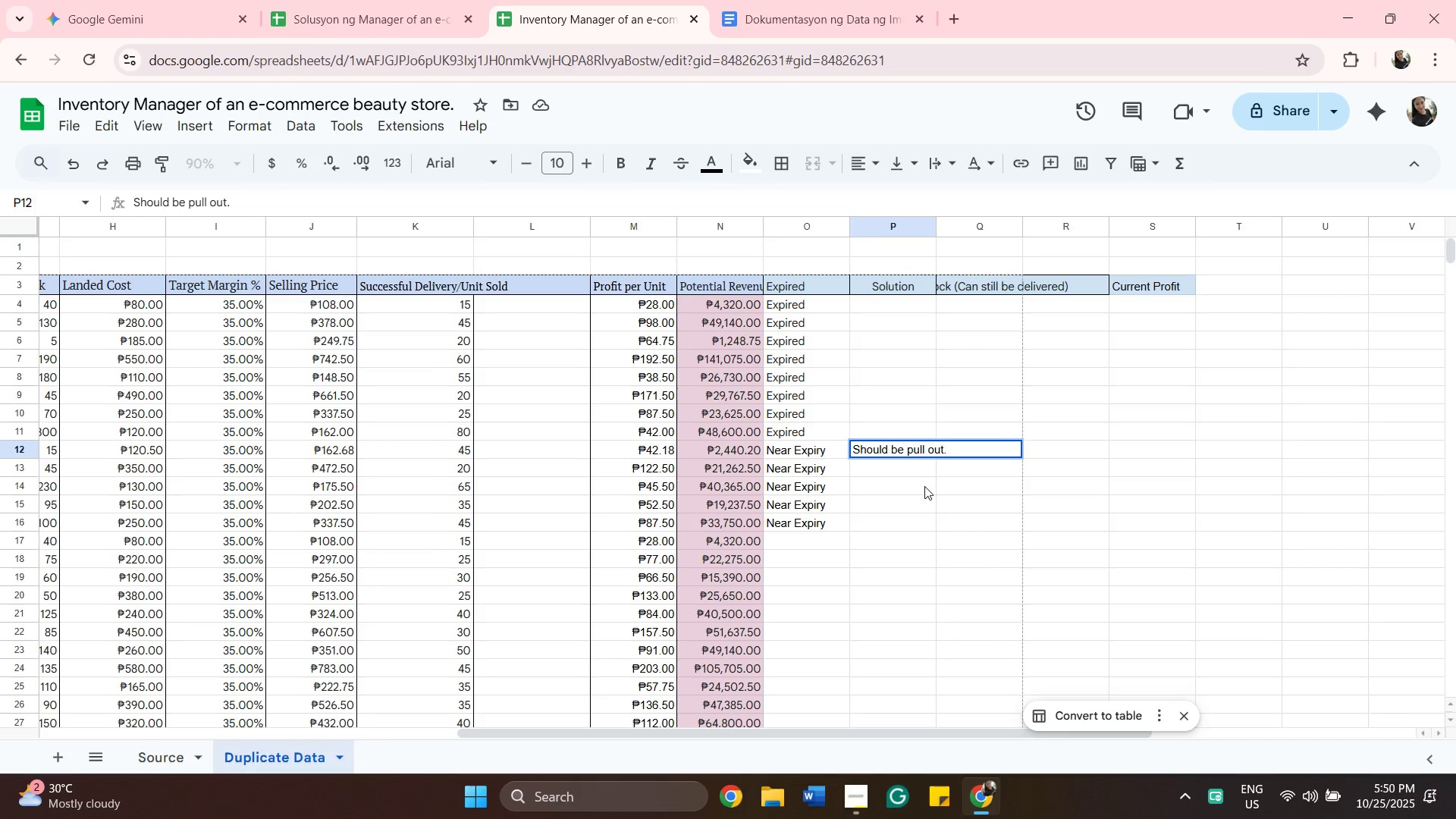 
left_click([924, 486])
 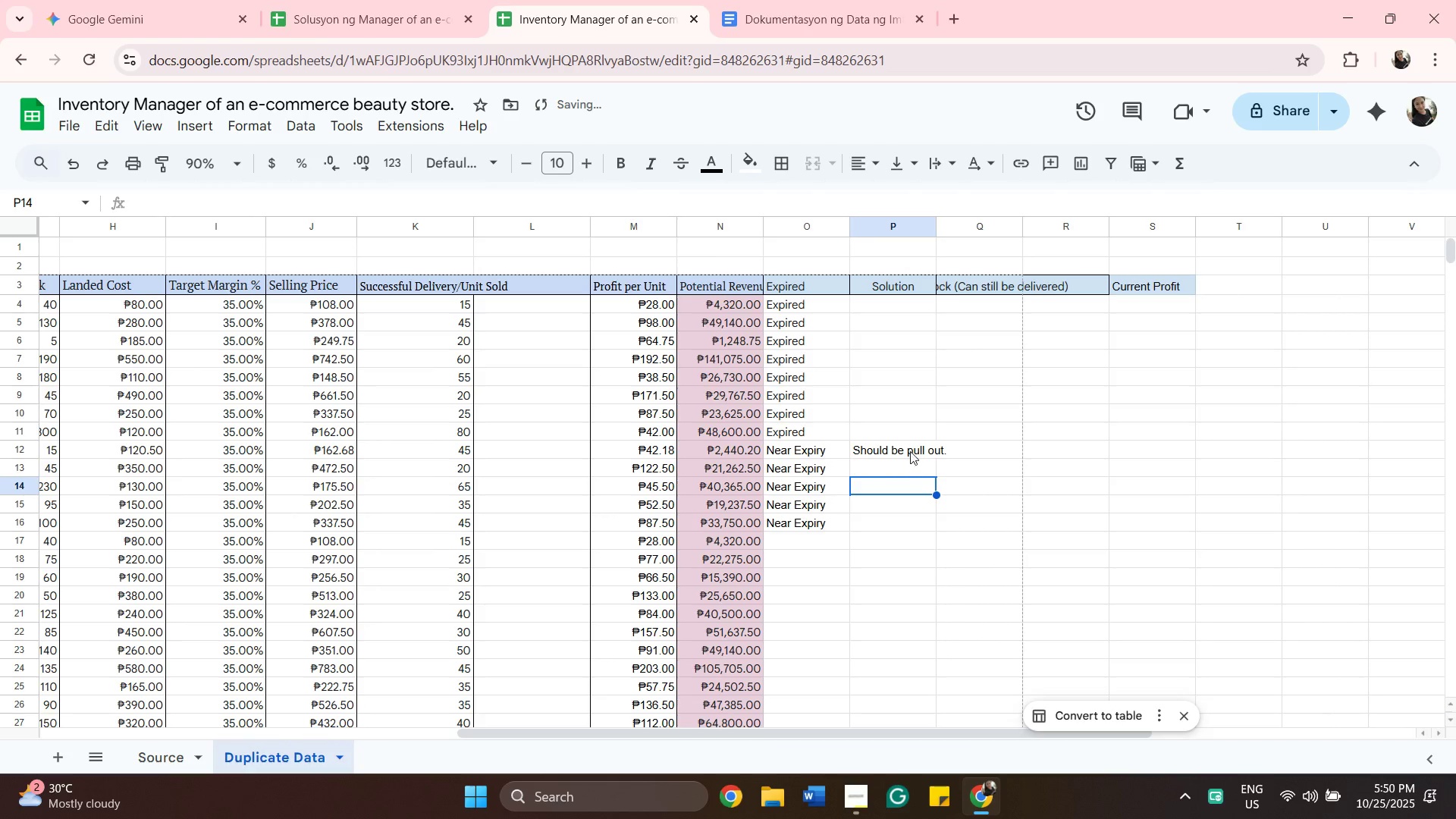 
left_click([910, 451])
 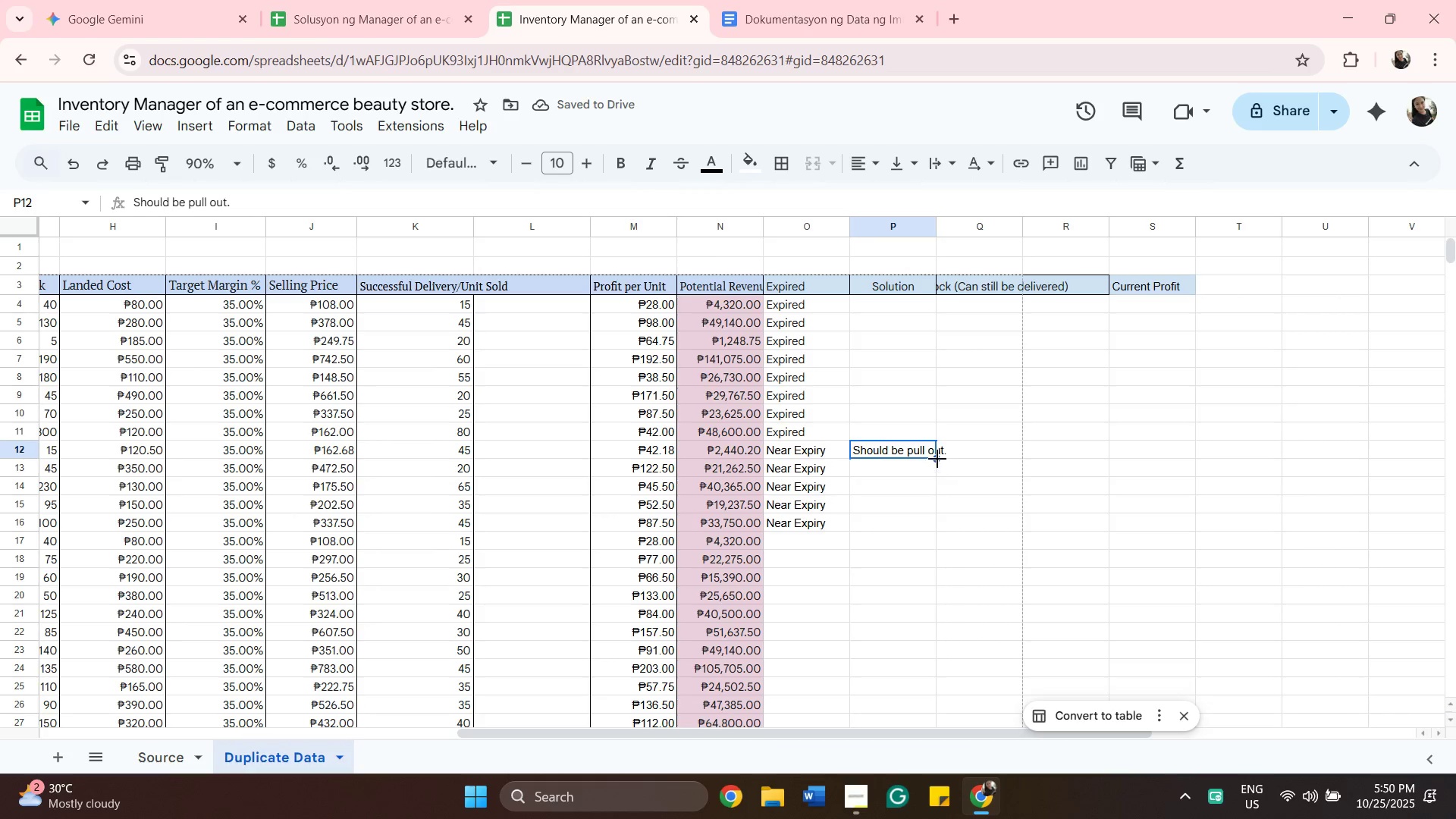 
left_click_drag(start_coordinate=[937, 459], to_coordinate=[939, 522])
 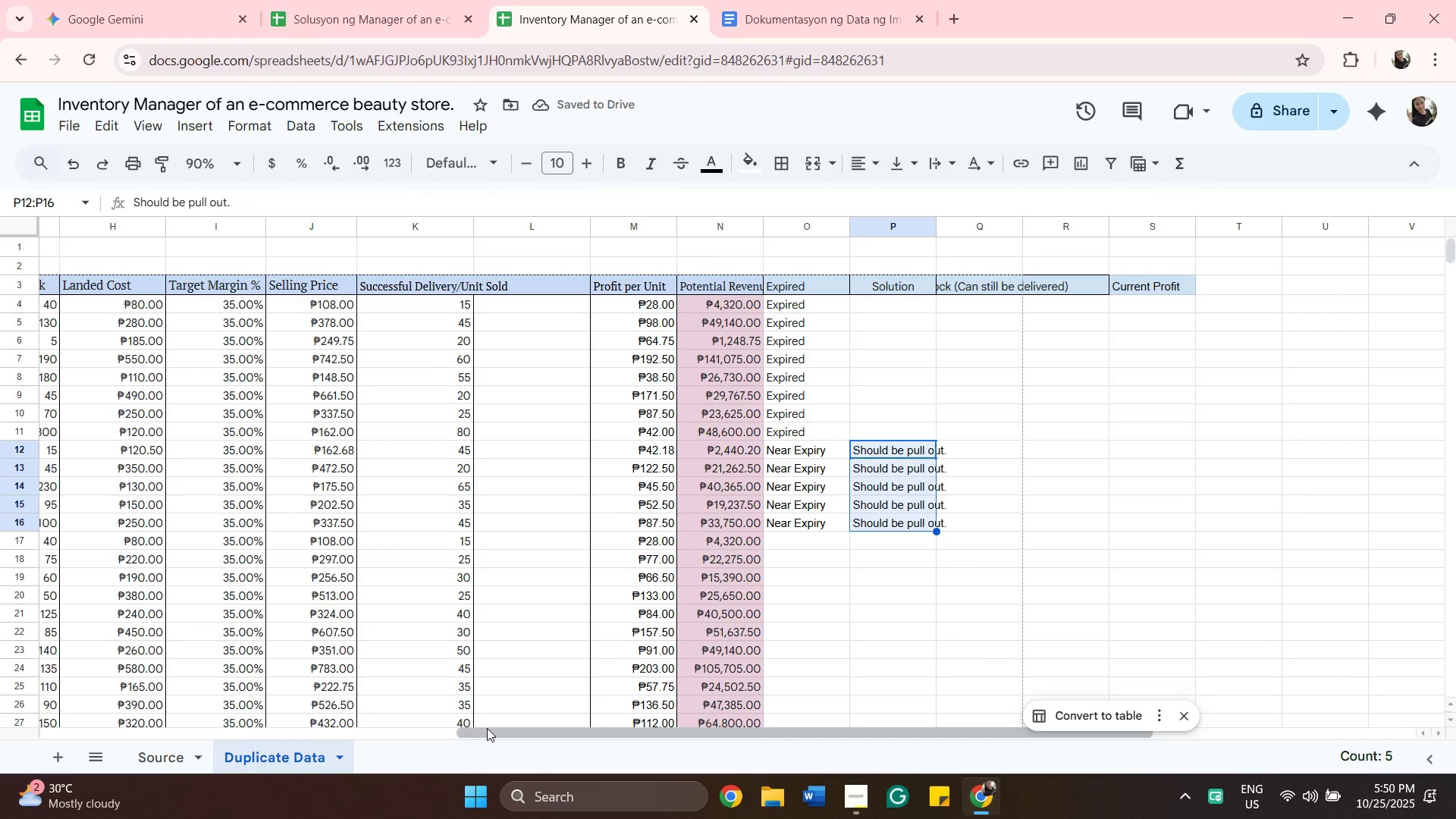 
wait(6.34)
 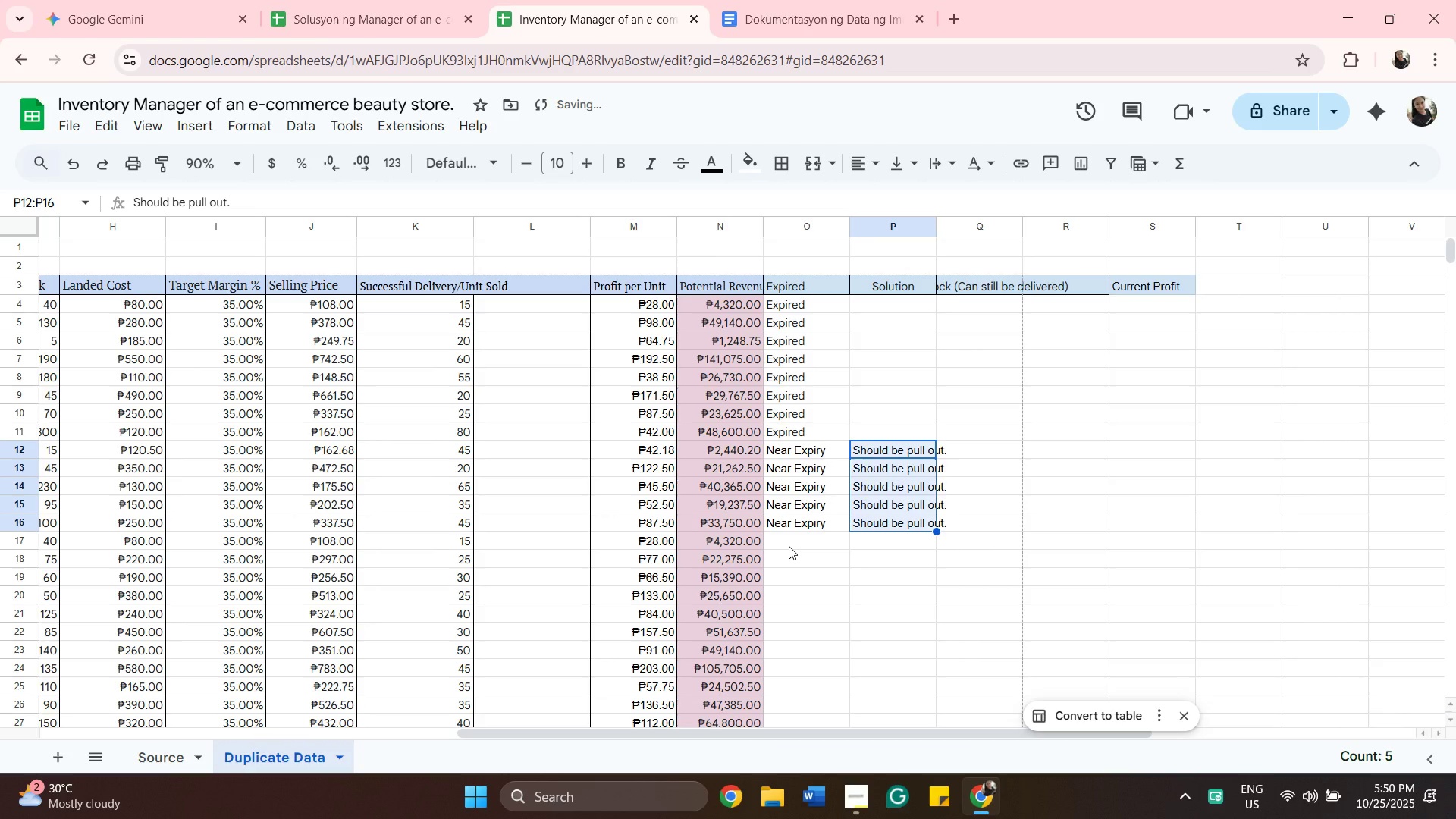 
left_click_drag(start_coordinate=[514, 730], to_coordinate=[374, 764])
 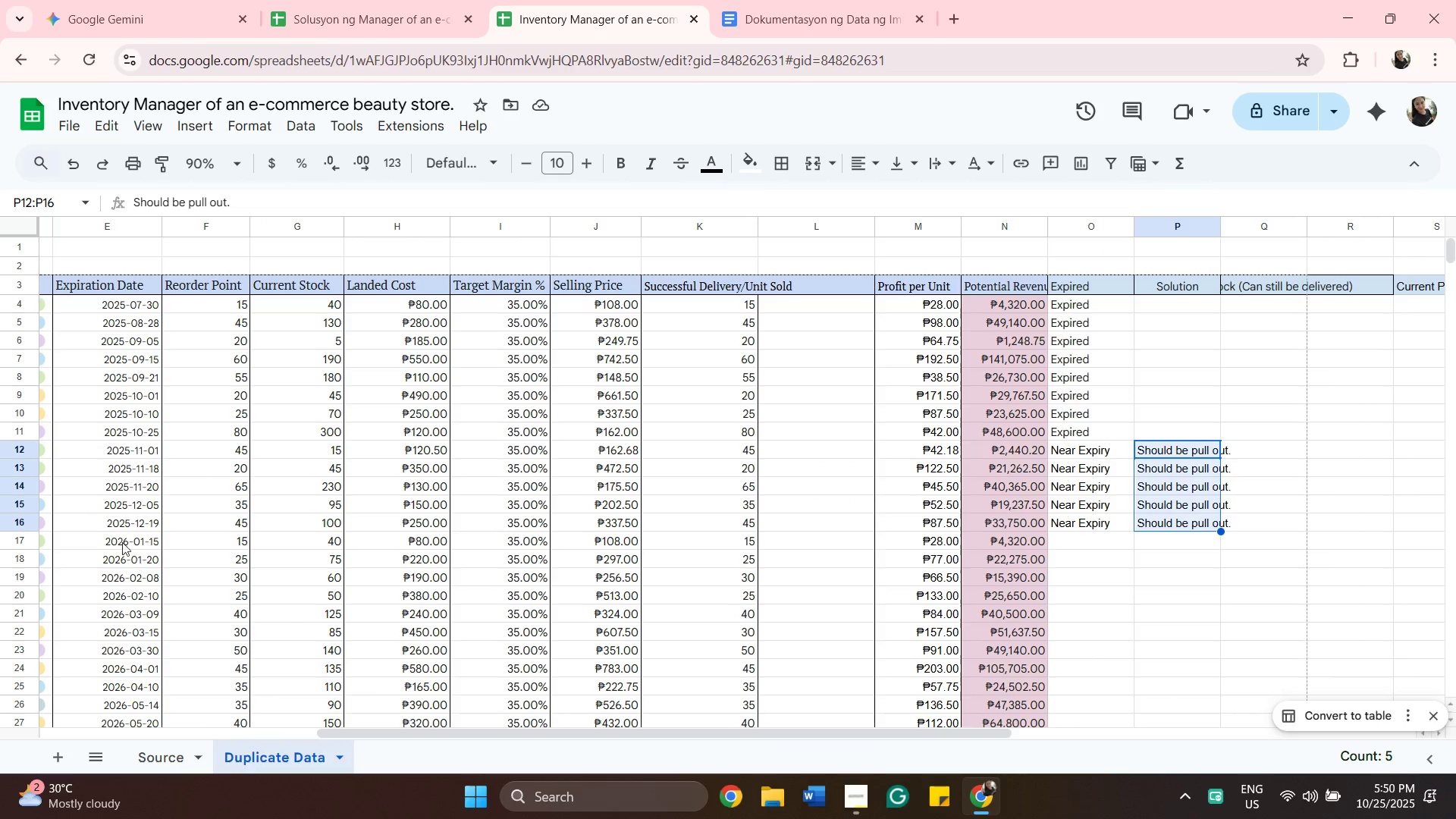 
wait(5.02)
 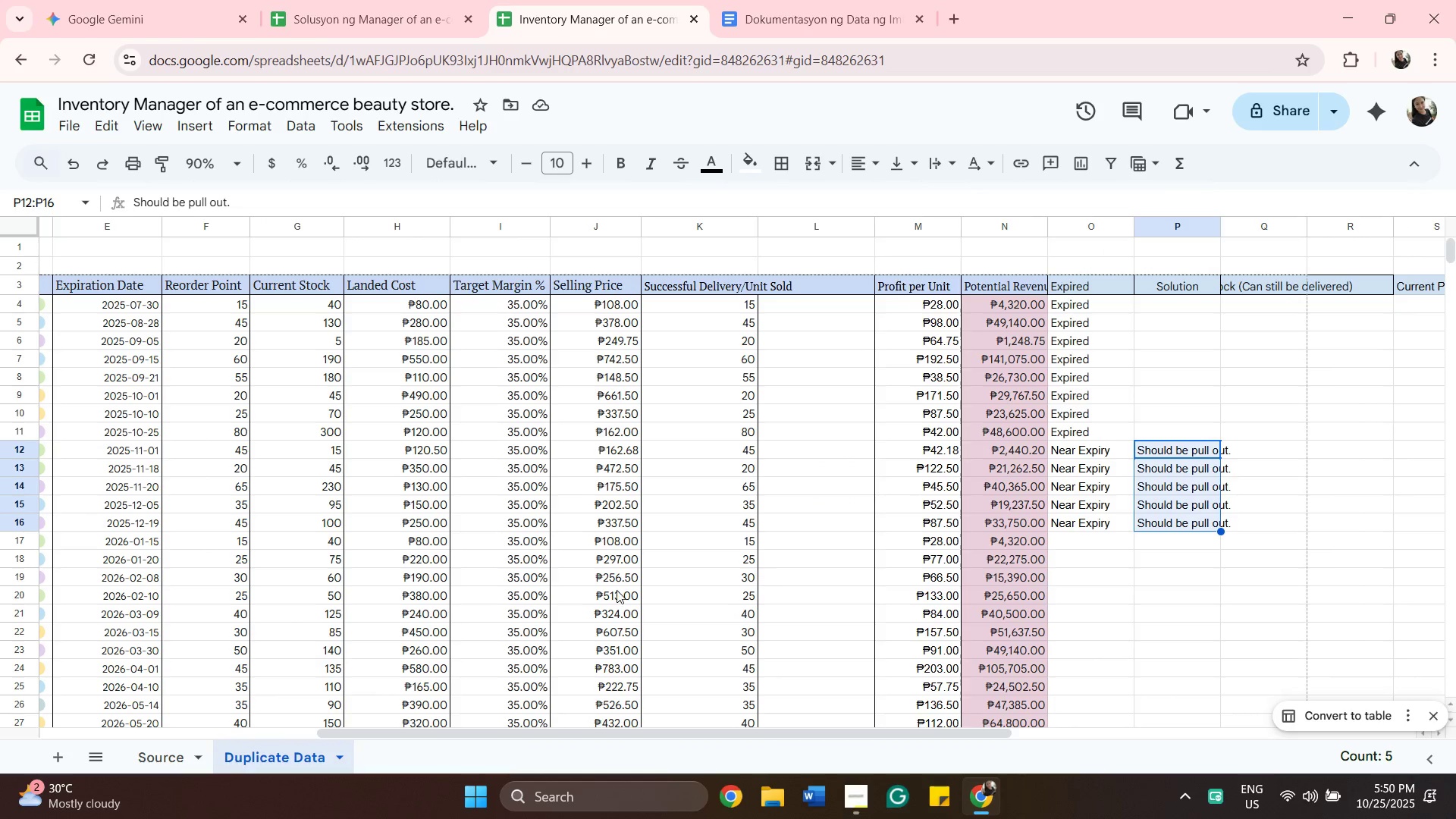 
left_click([107, 535])
 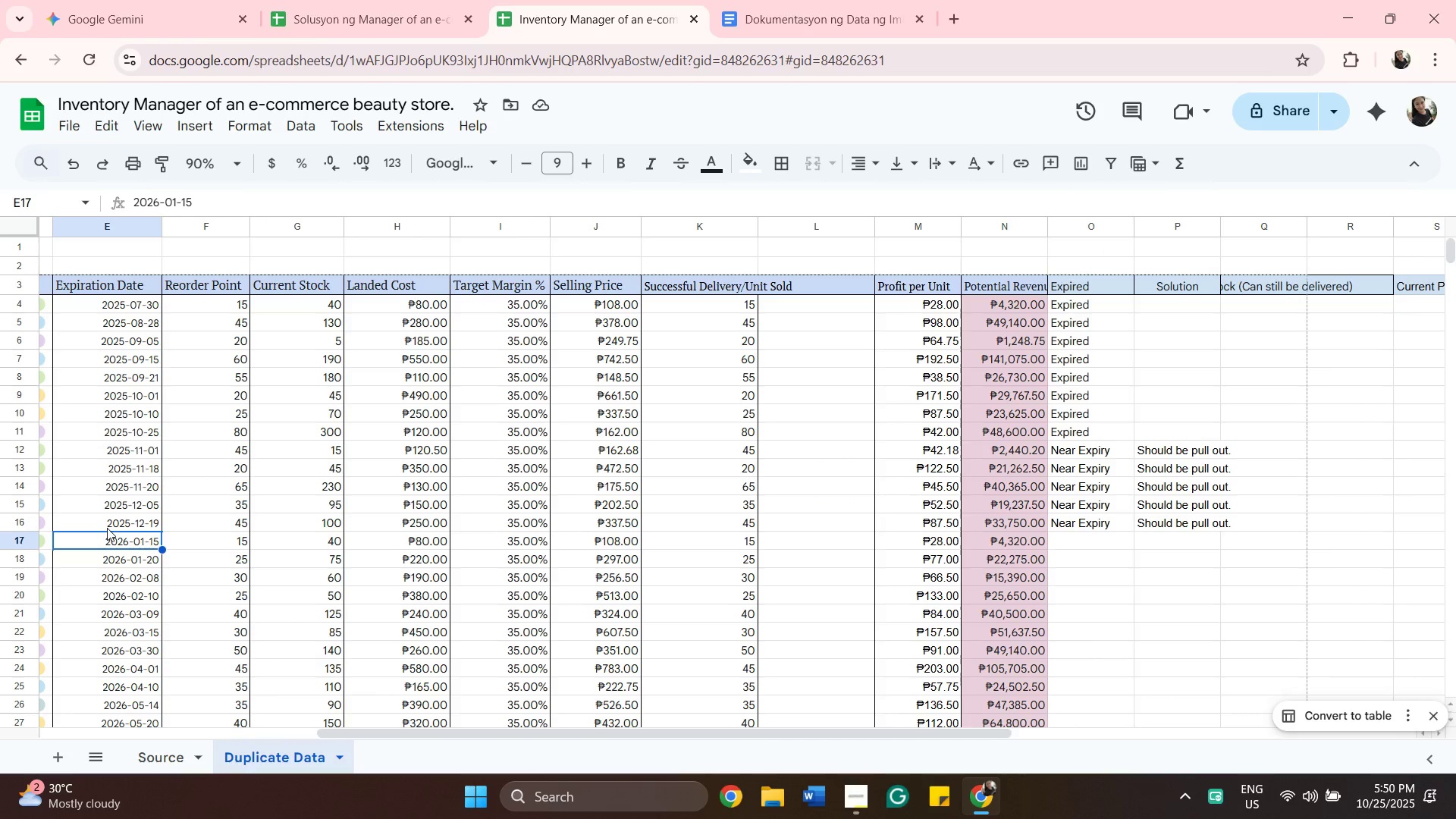 
left_click([106, 515])
 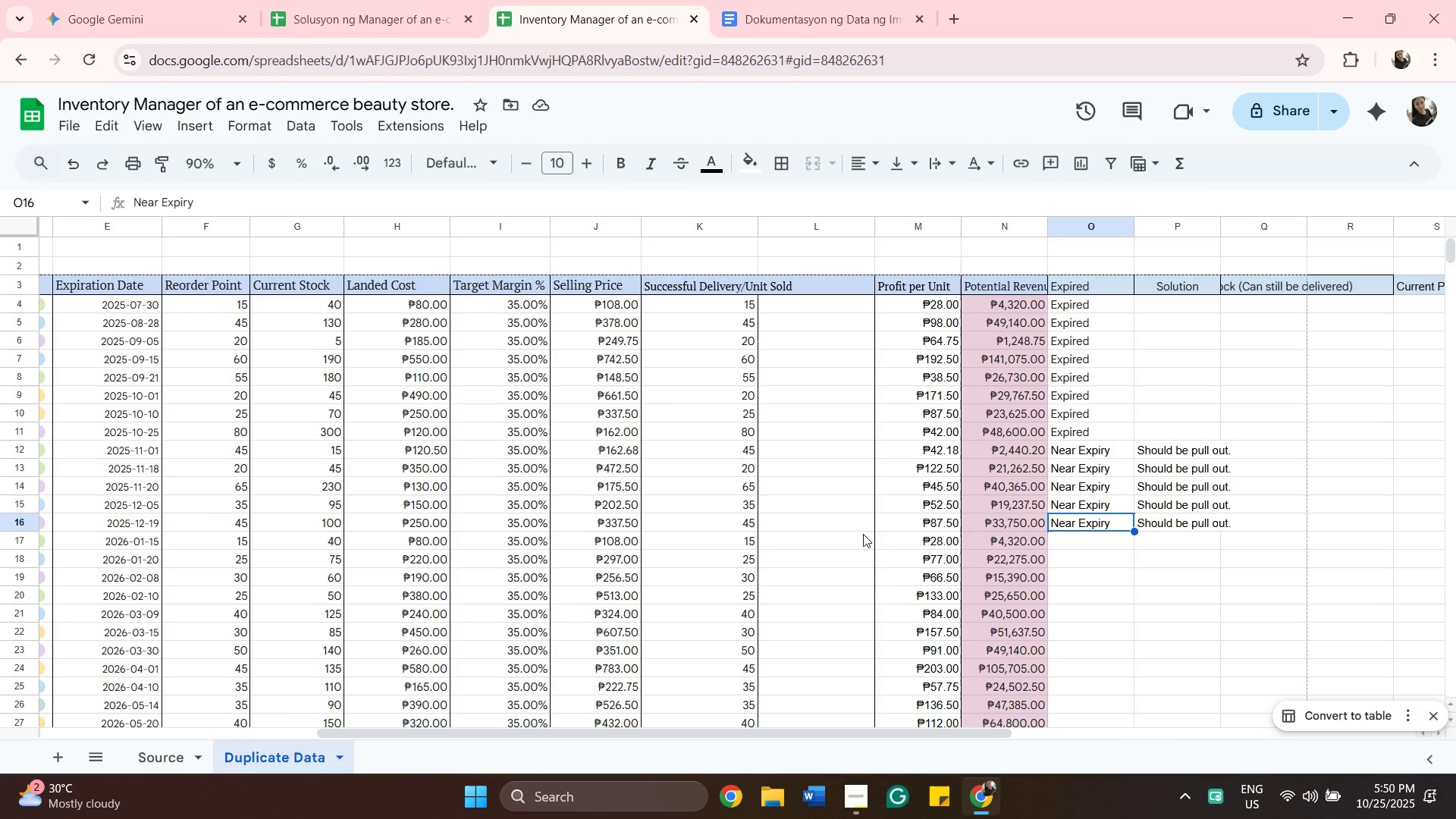 
left_click([836, 525])
 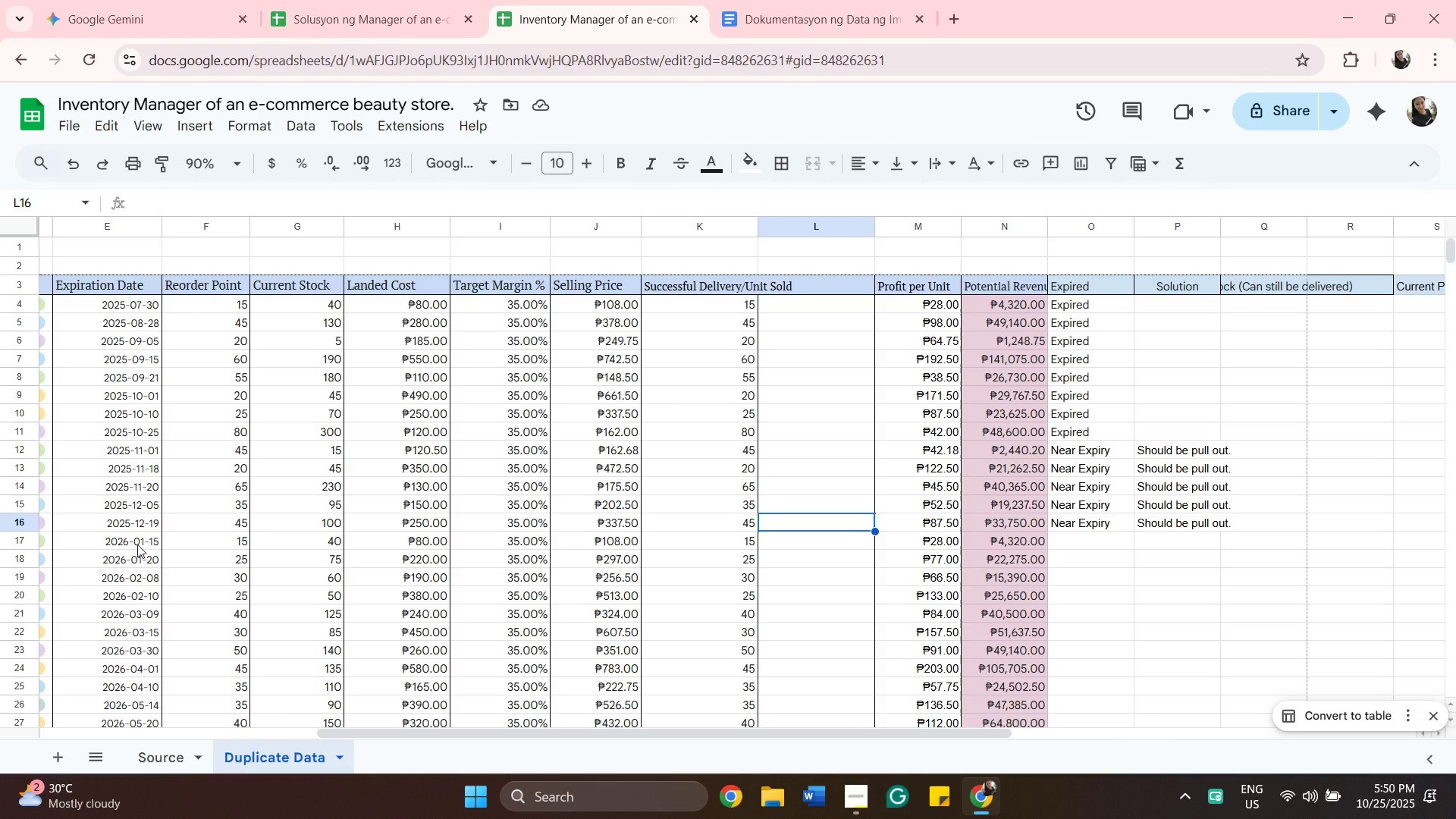 
wait(10.46)
 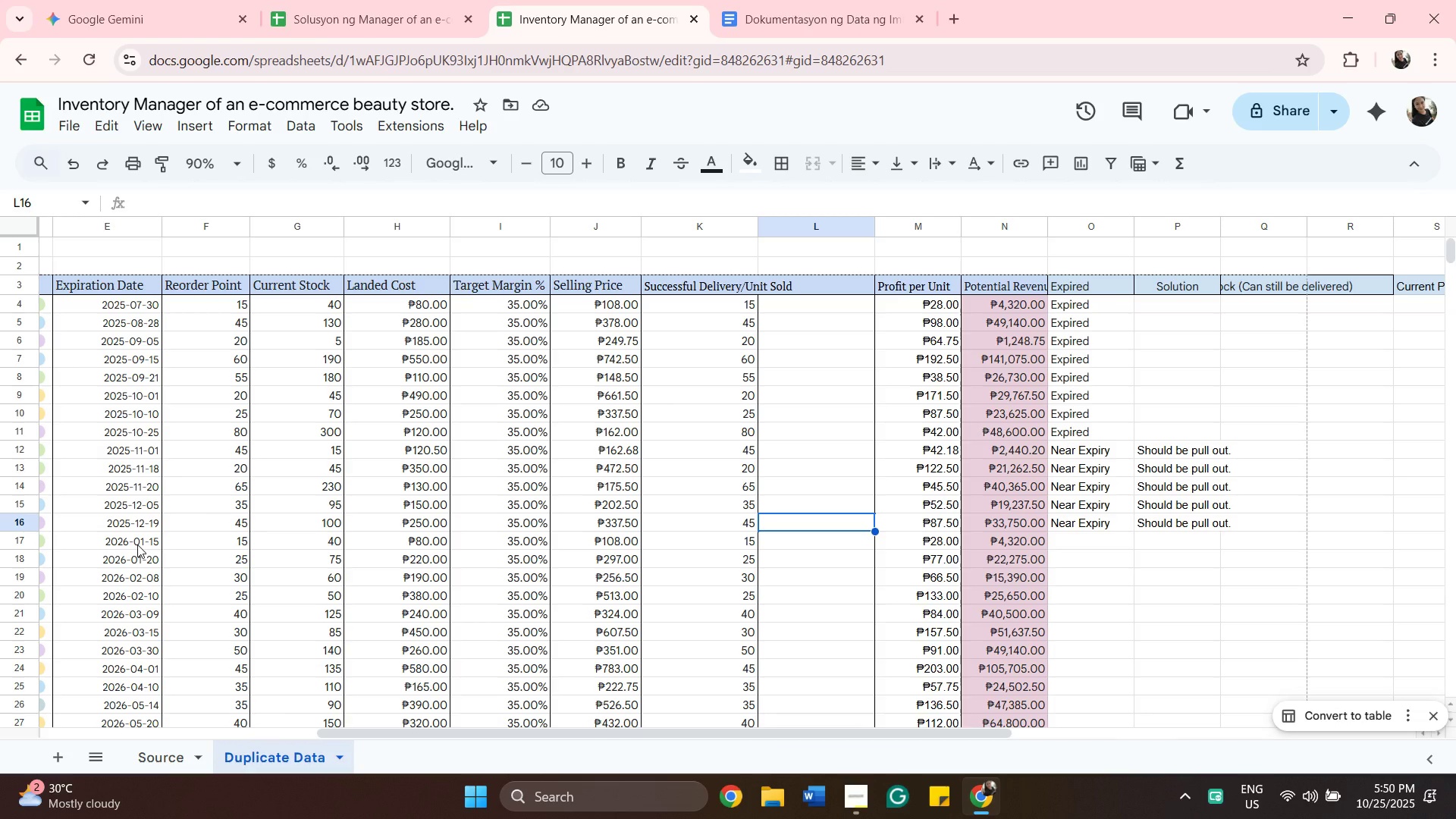 
left_click([368, 23])
 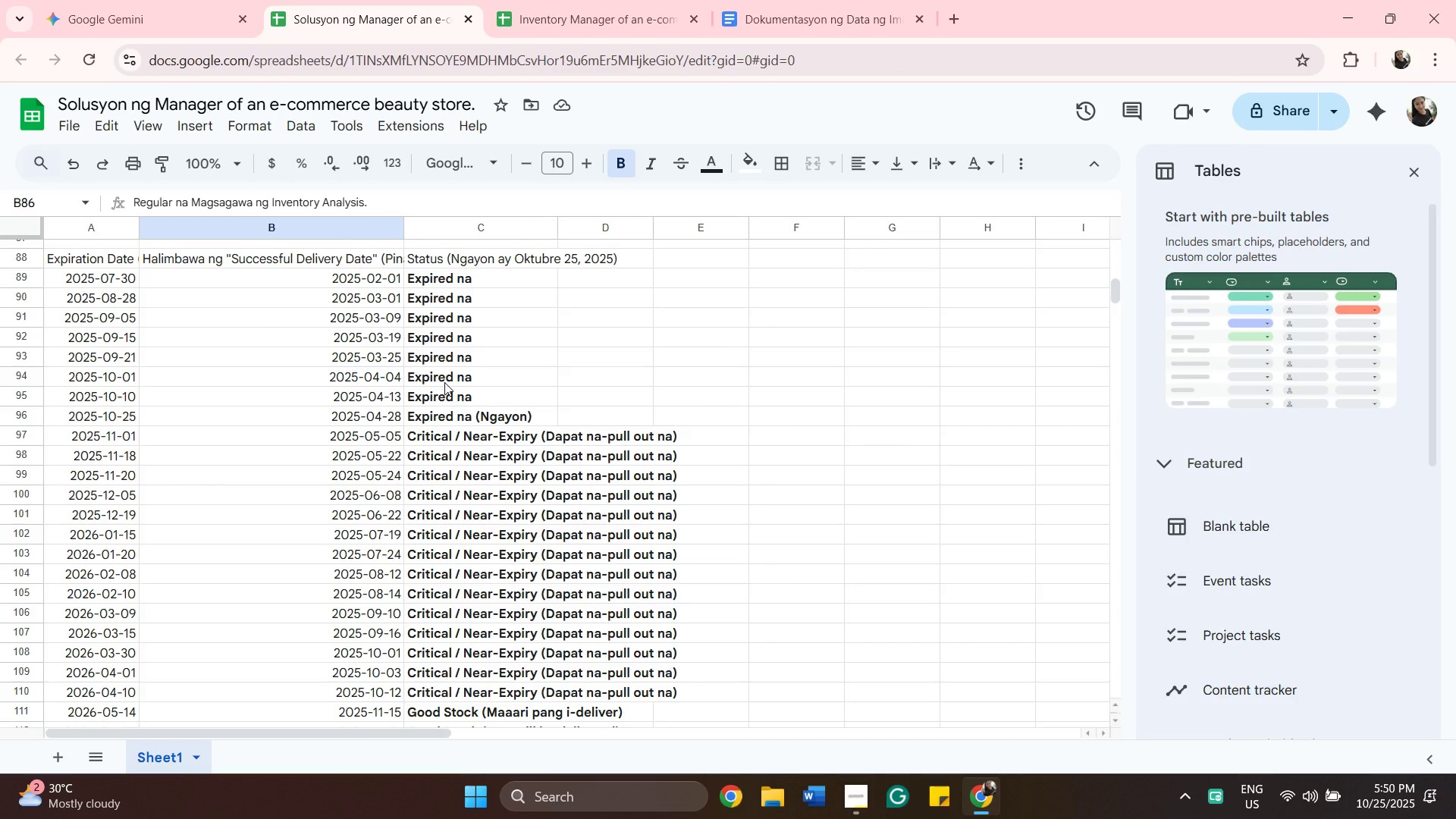 
scroll: coordinate [444, 382], scroll_direction: down, amount: 2.0
 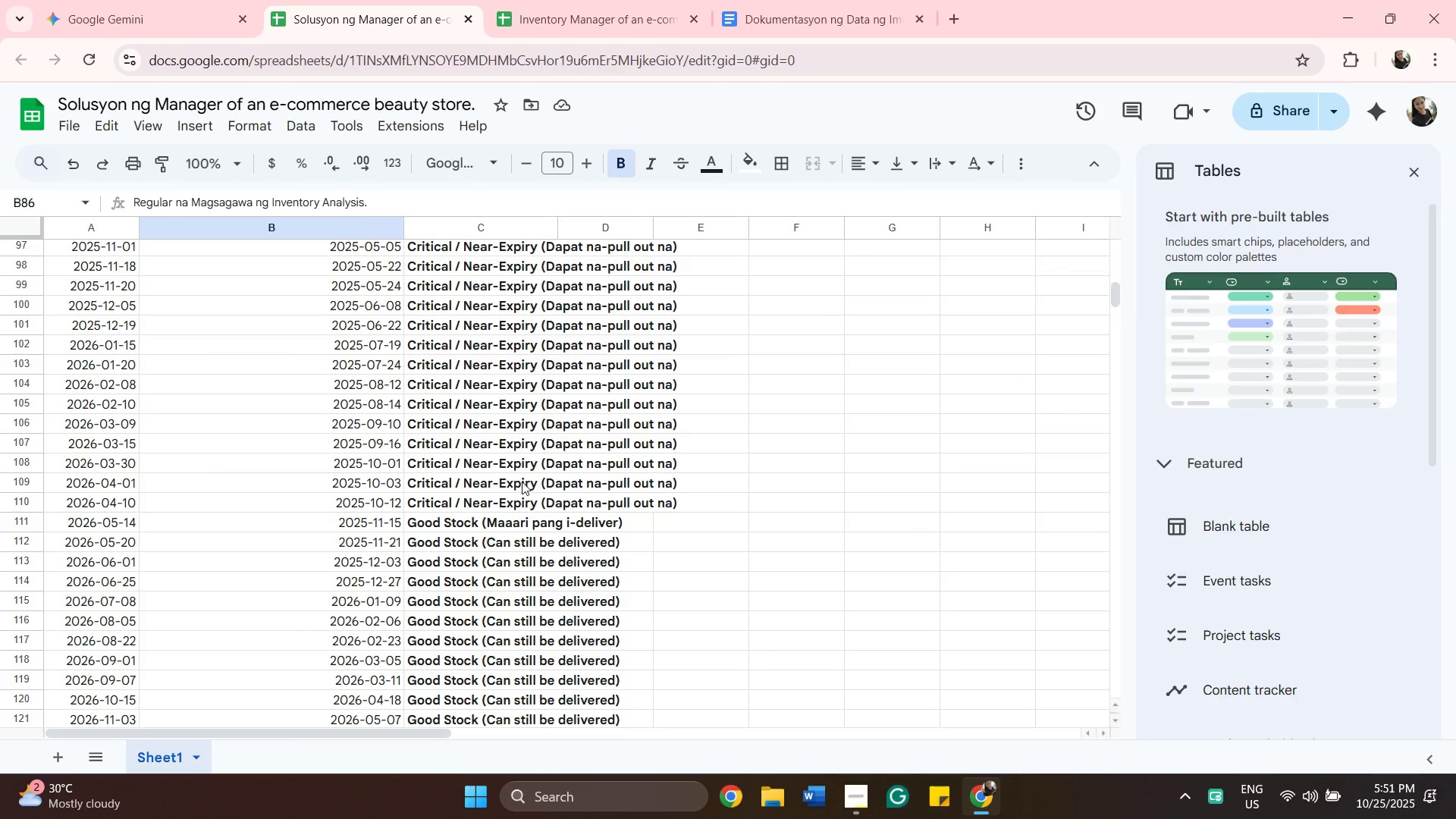 
wait(11.38)
 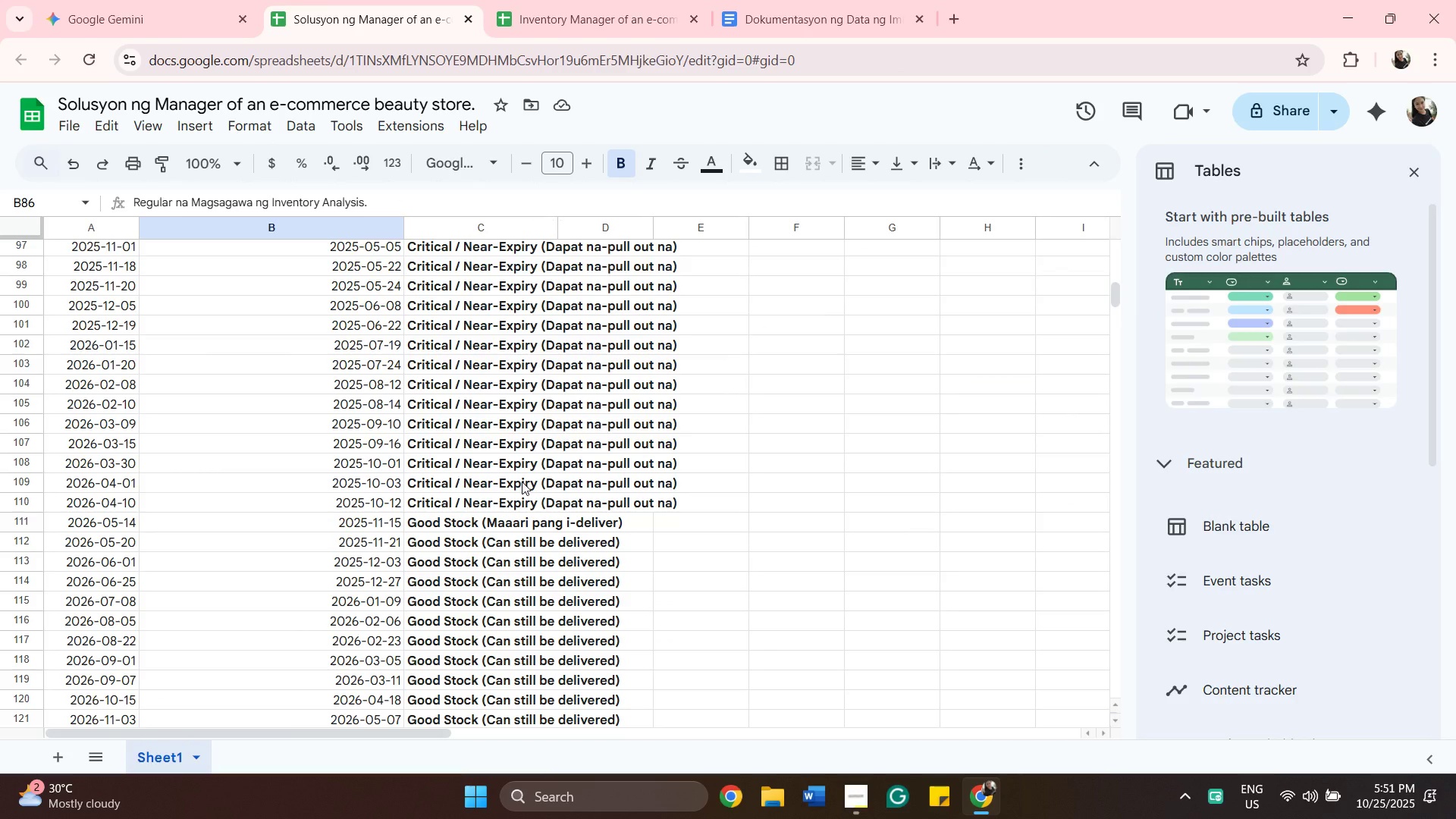 
left_click([539, 20])
 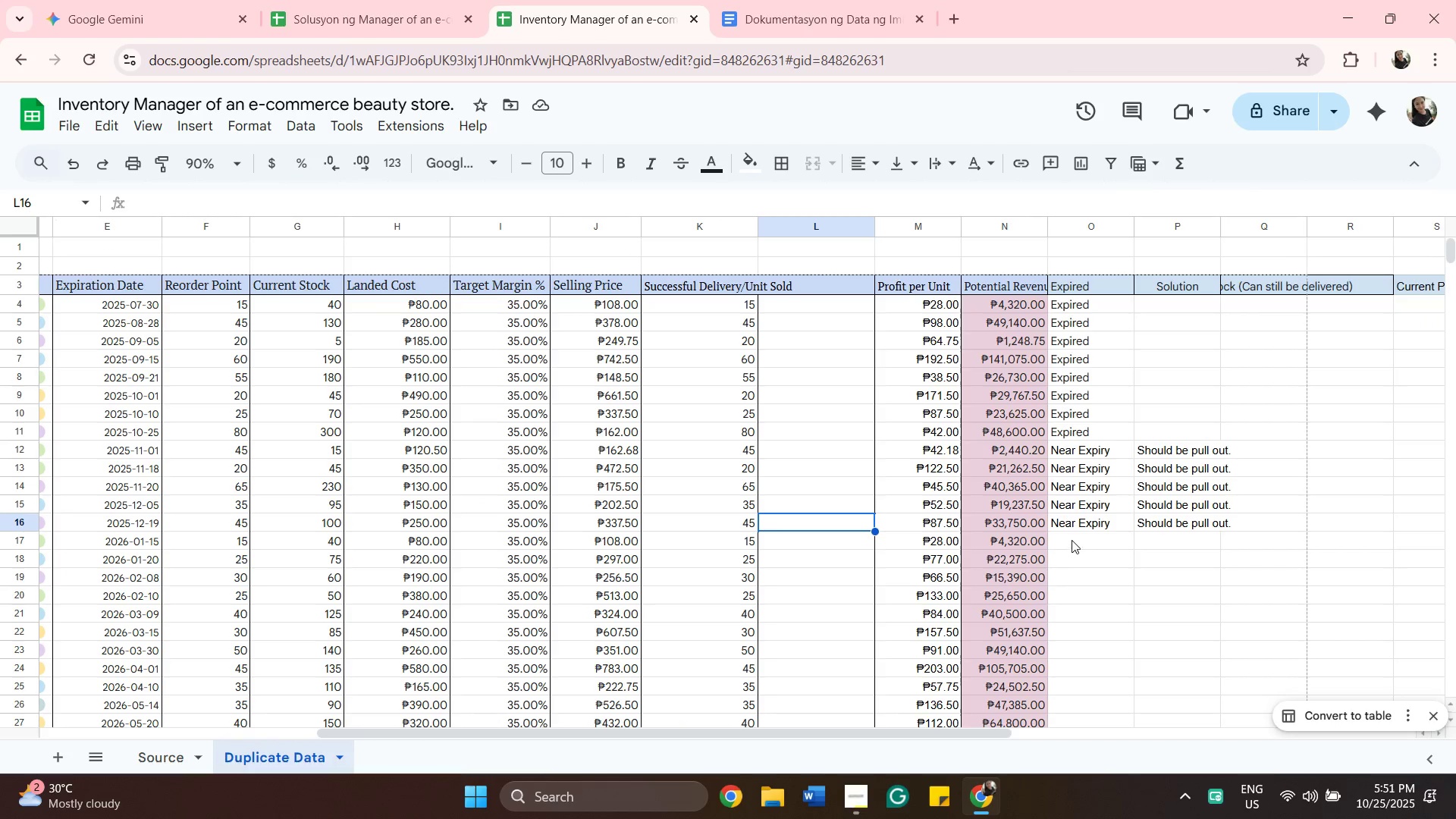 
left_click([1072, 538])
 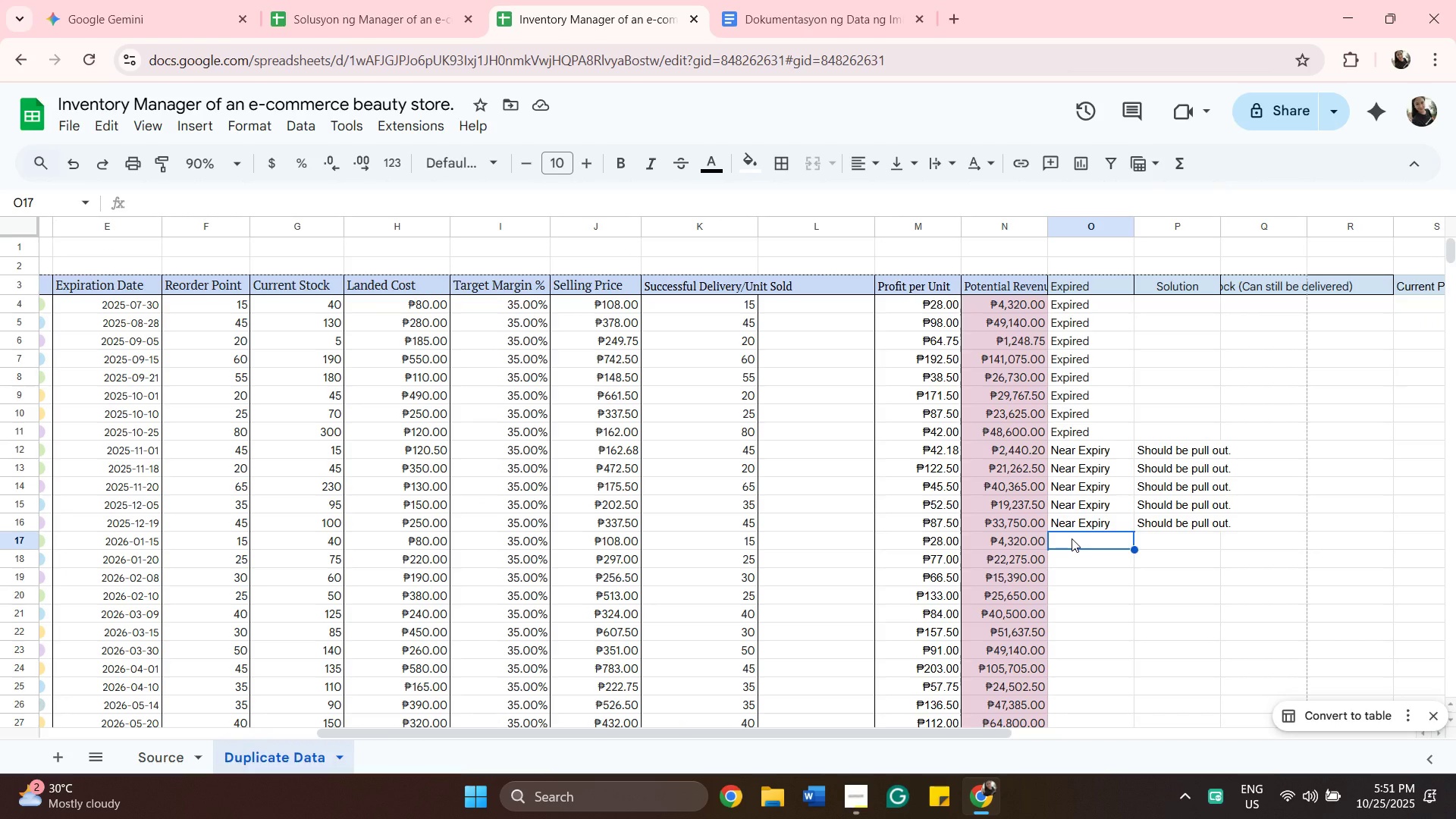 
type(Good Stock)
 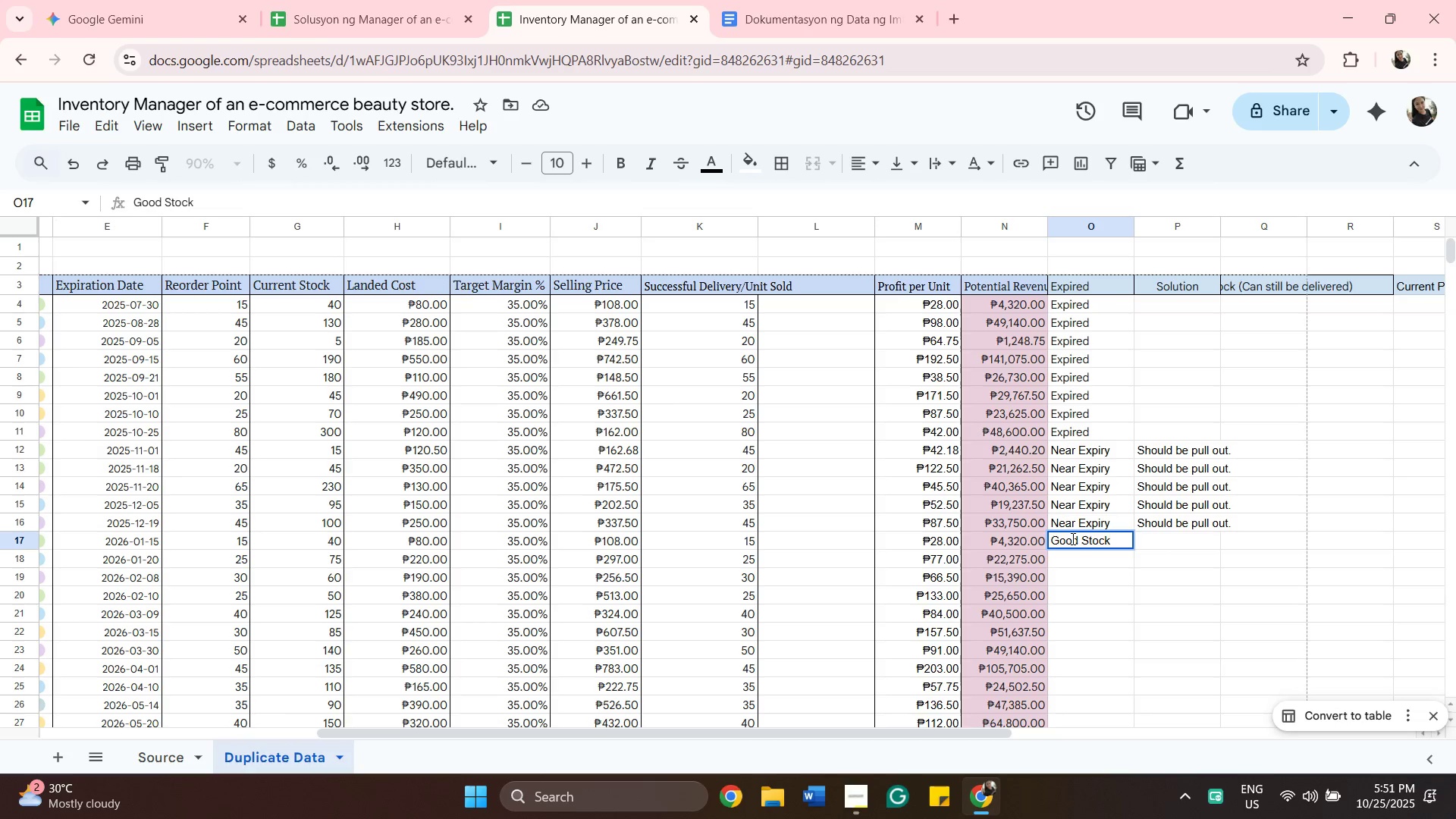 
scroll: coordinate [1097, 545], scroll_direction: down, amount: 2.0
 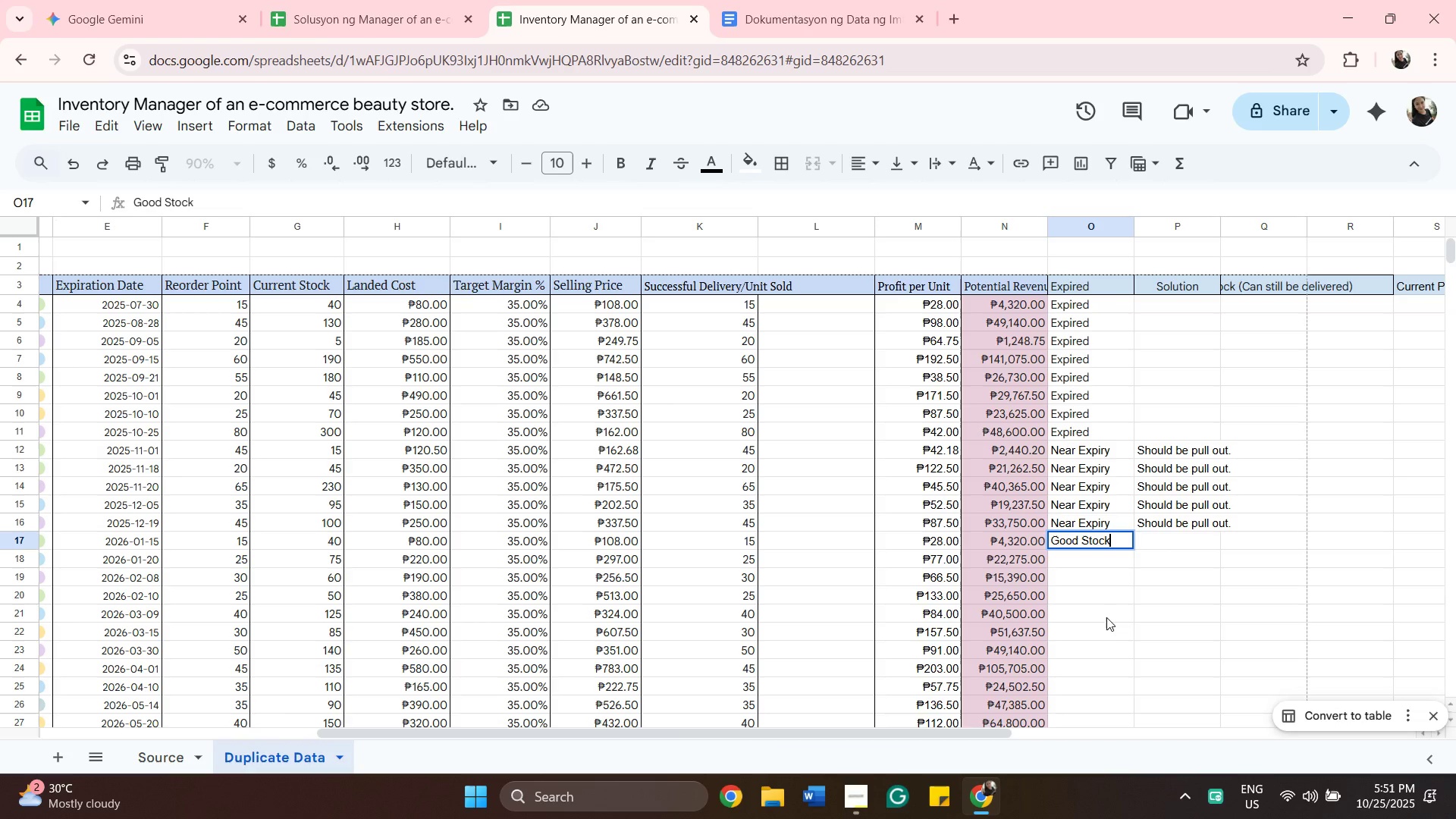 
left_click([1106, 617])
 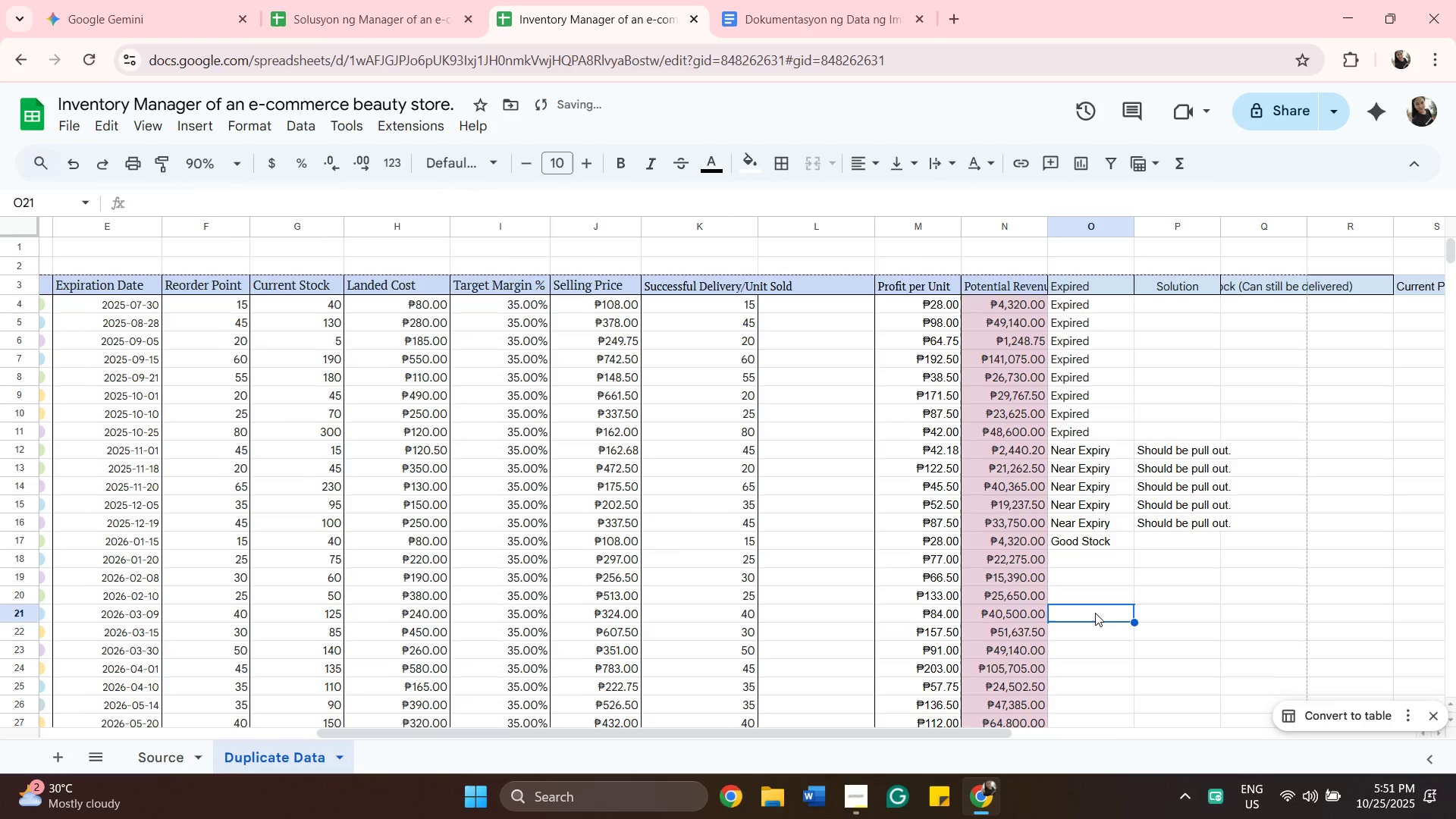 
scroll: coordinate [1095, 613], scroll_direction: down, amount: 2.0
 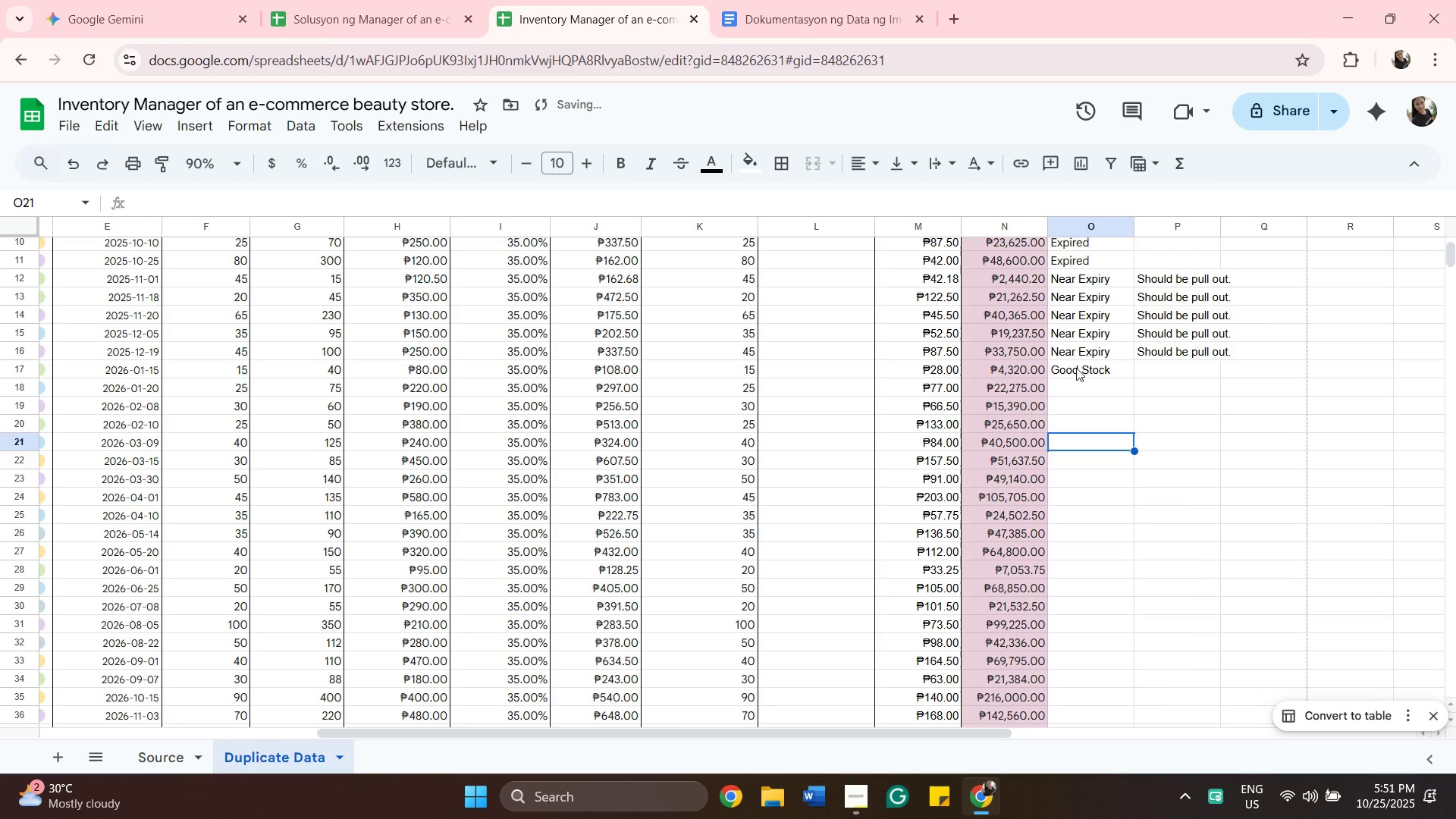 
left_click([1076, 368])
 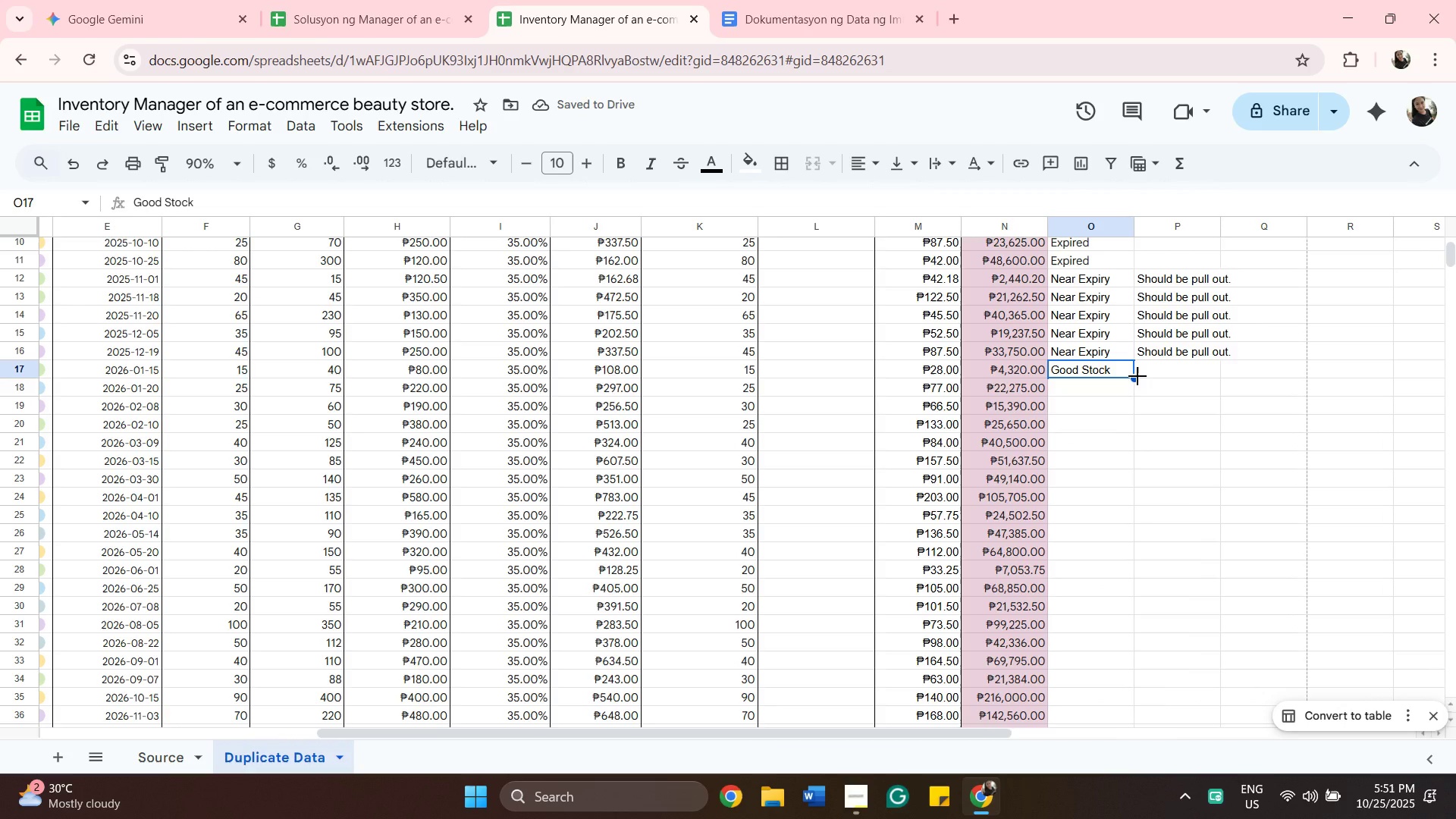 
left_click_drag(start_coordinate=[1138, 376], to_coordinate=[1148, 708])
 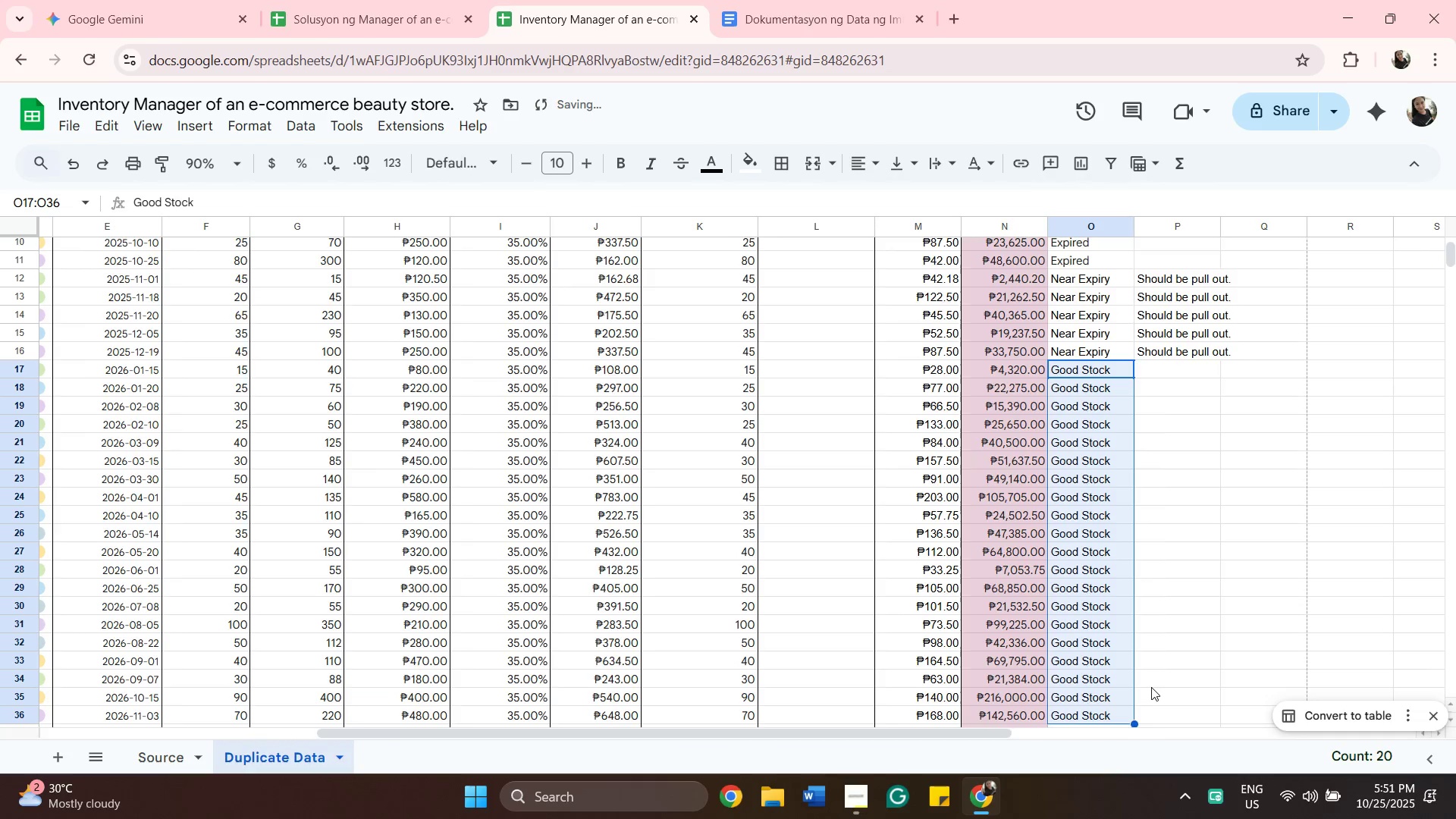 
scroll: coordinate [1138, 678], scroll_direction: down, amount: 4.0
 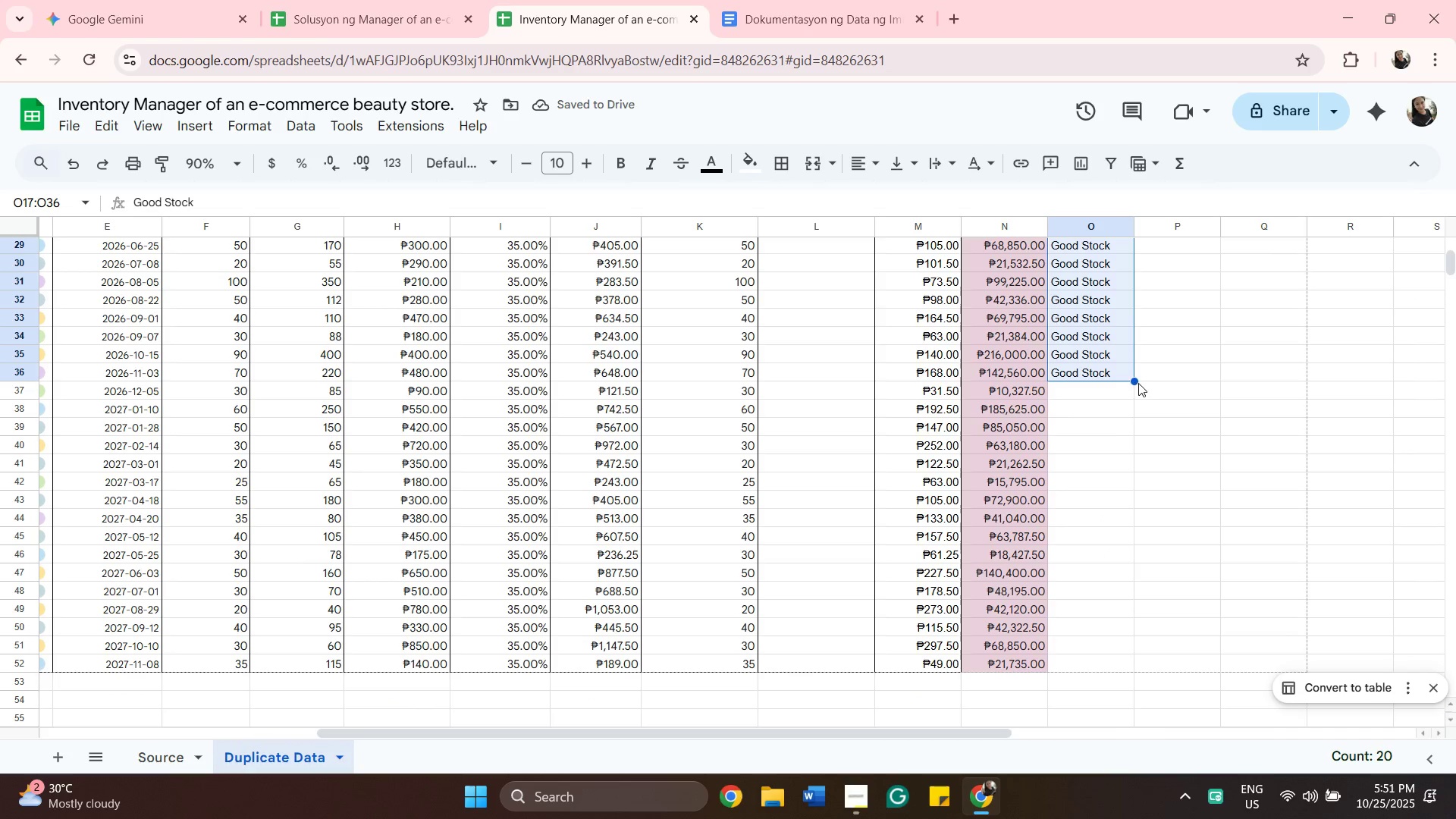 
left_click_drag(start_coordinate=[1134, 383], to_coordinate=[1134, 665])
 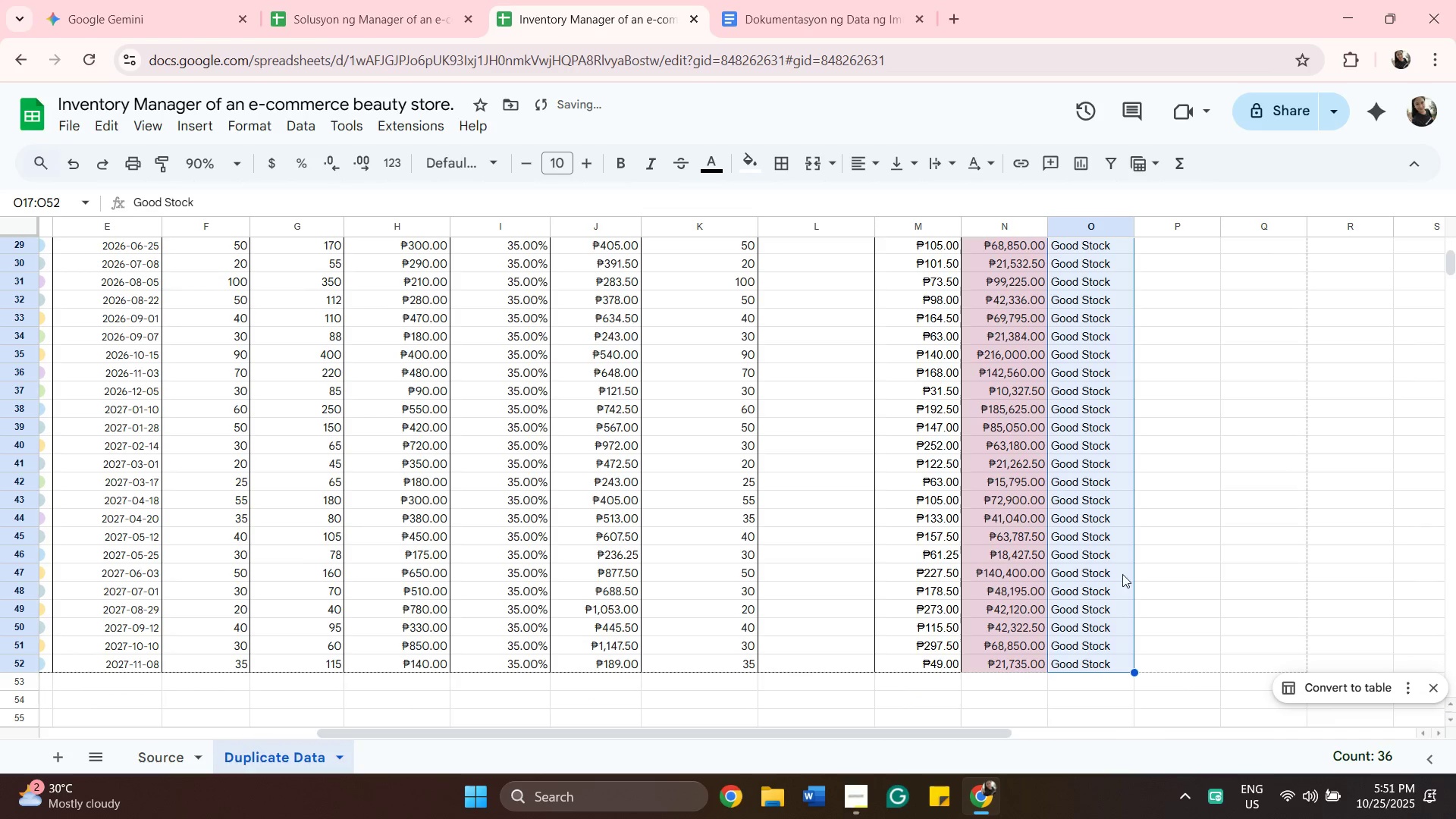 
scroll: coordinate [1127, 519], scroll_direction: up, amount: 6.0
 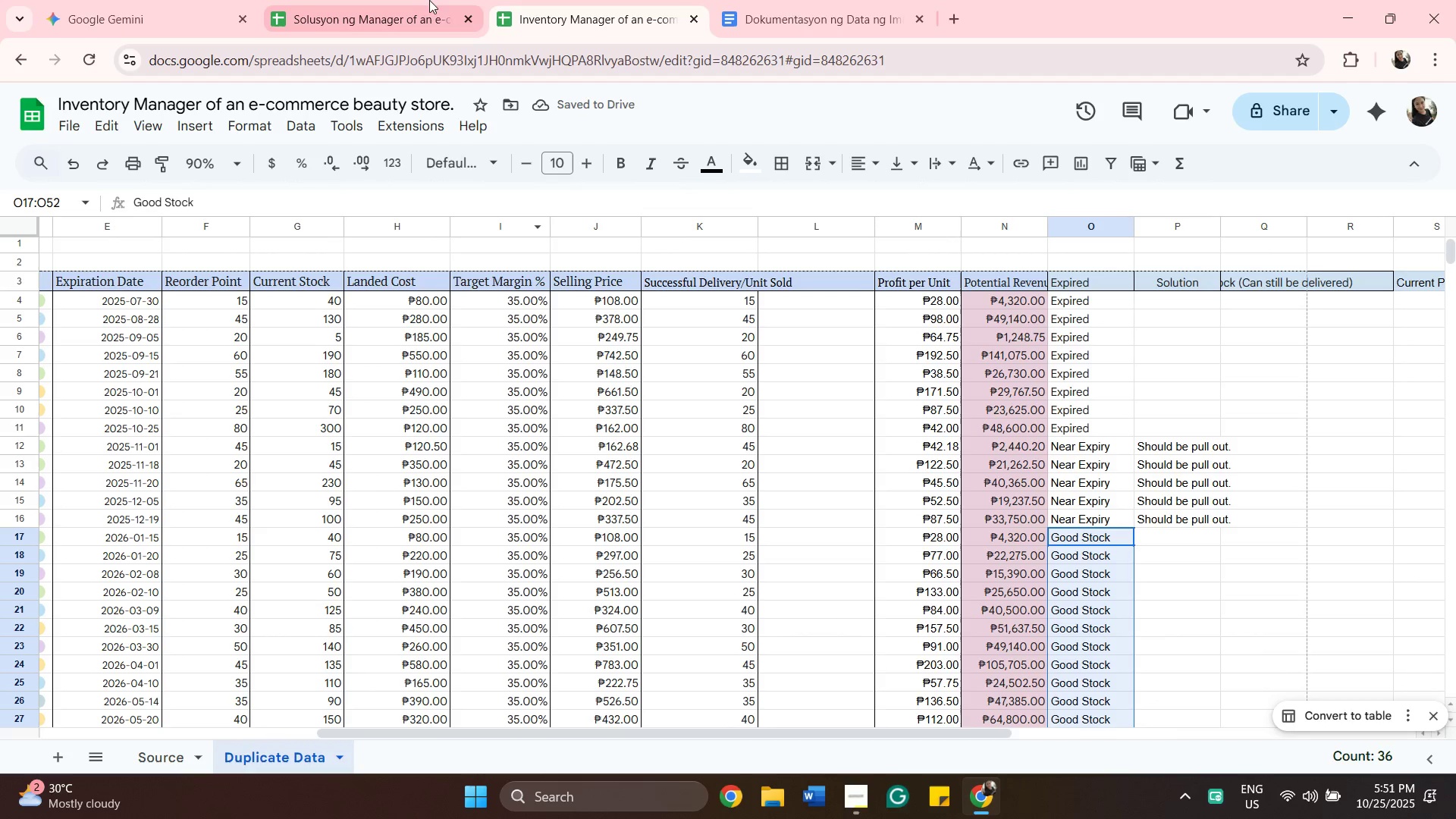 
left_click([370, 18])
 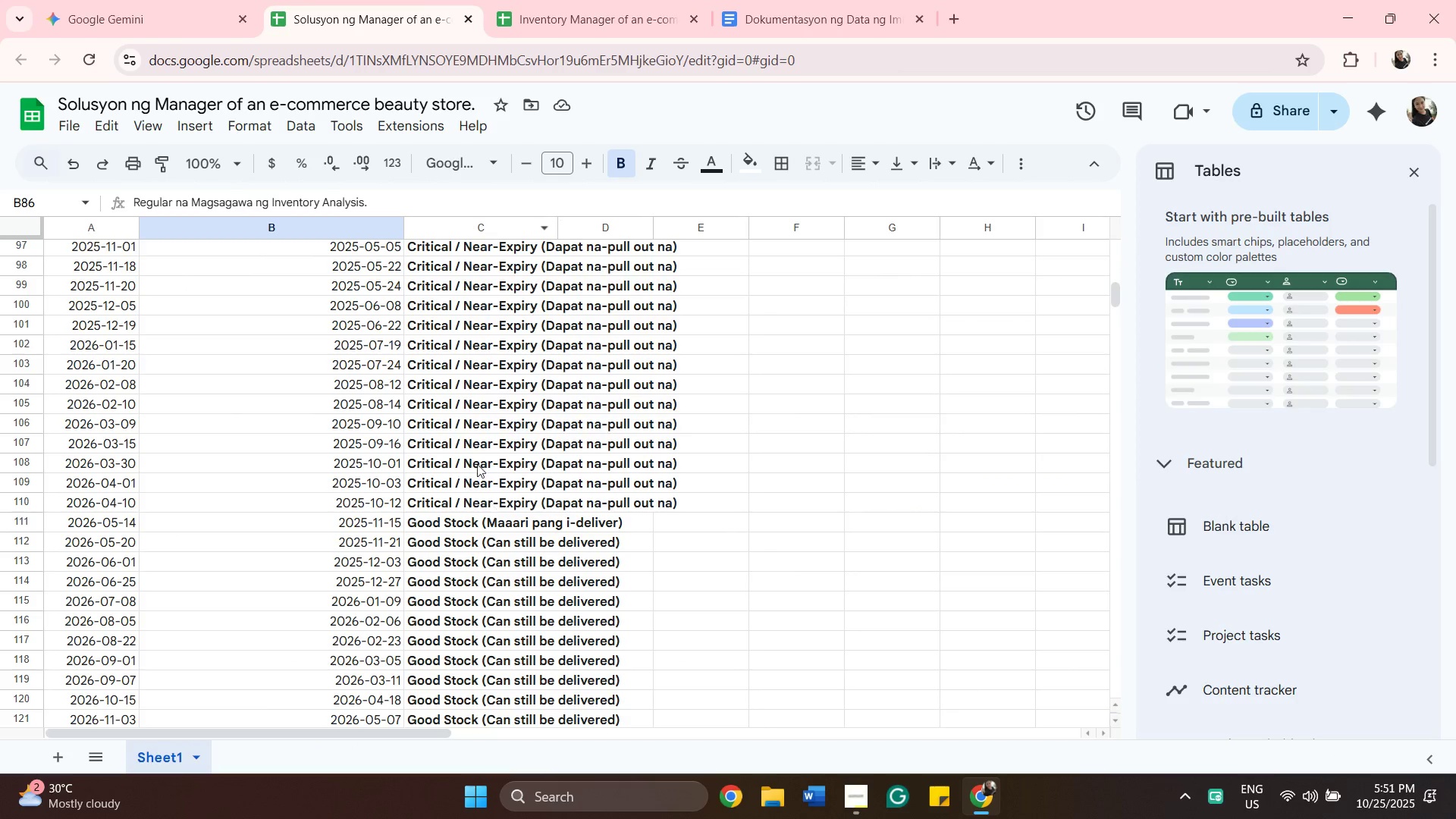 
scroll: coordinate [472, 472], scroll_direction: up, amount: 4.0
 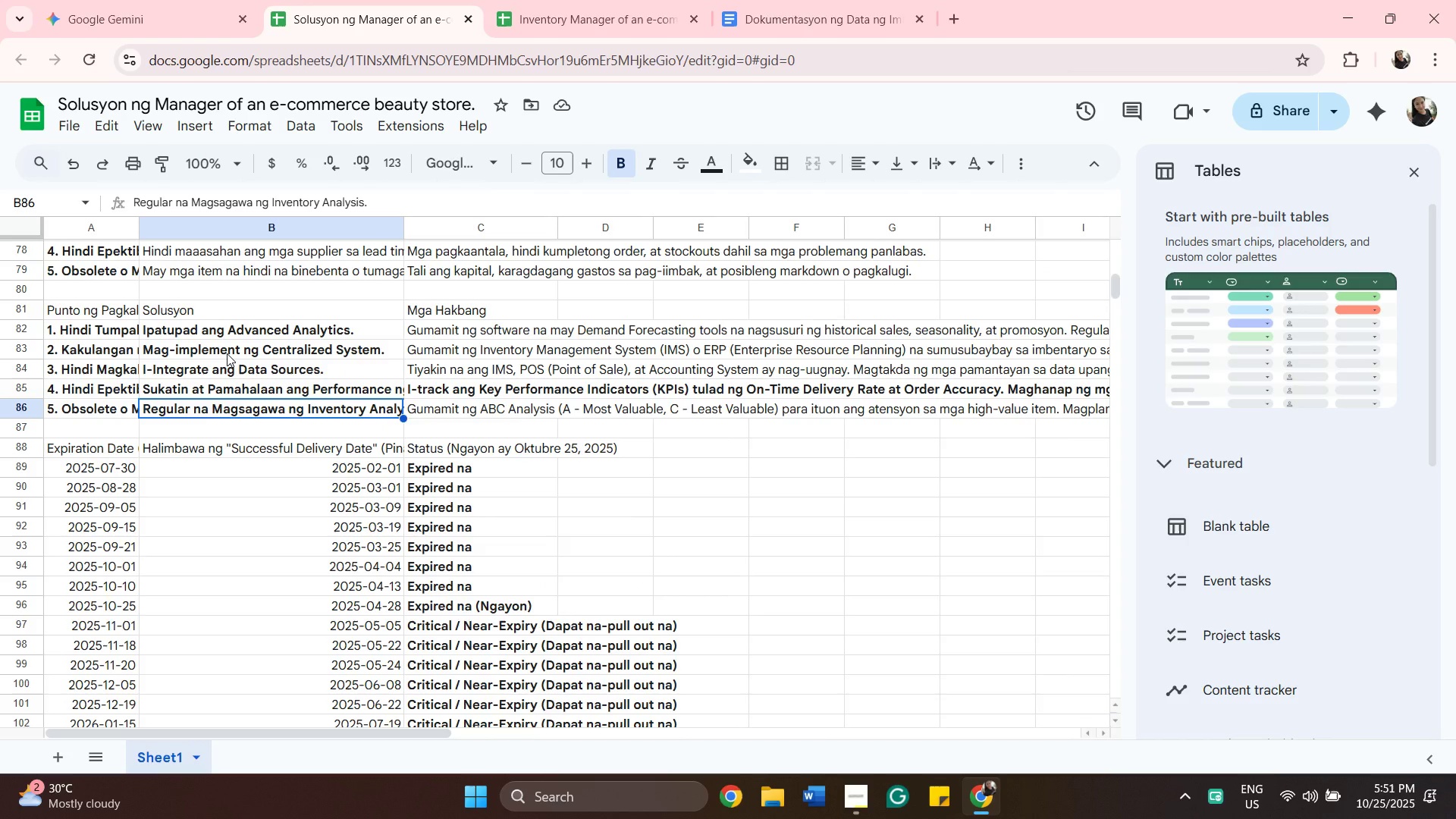 
wait(5.31)
 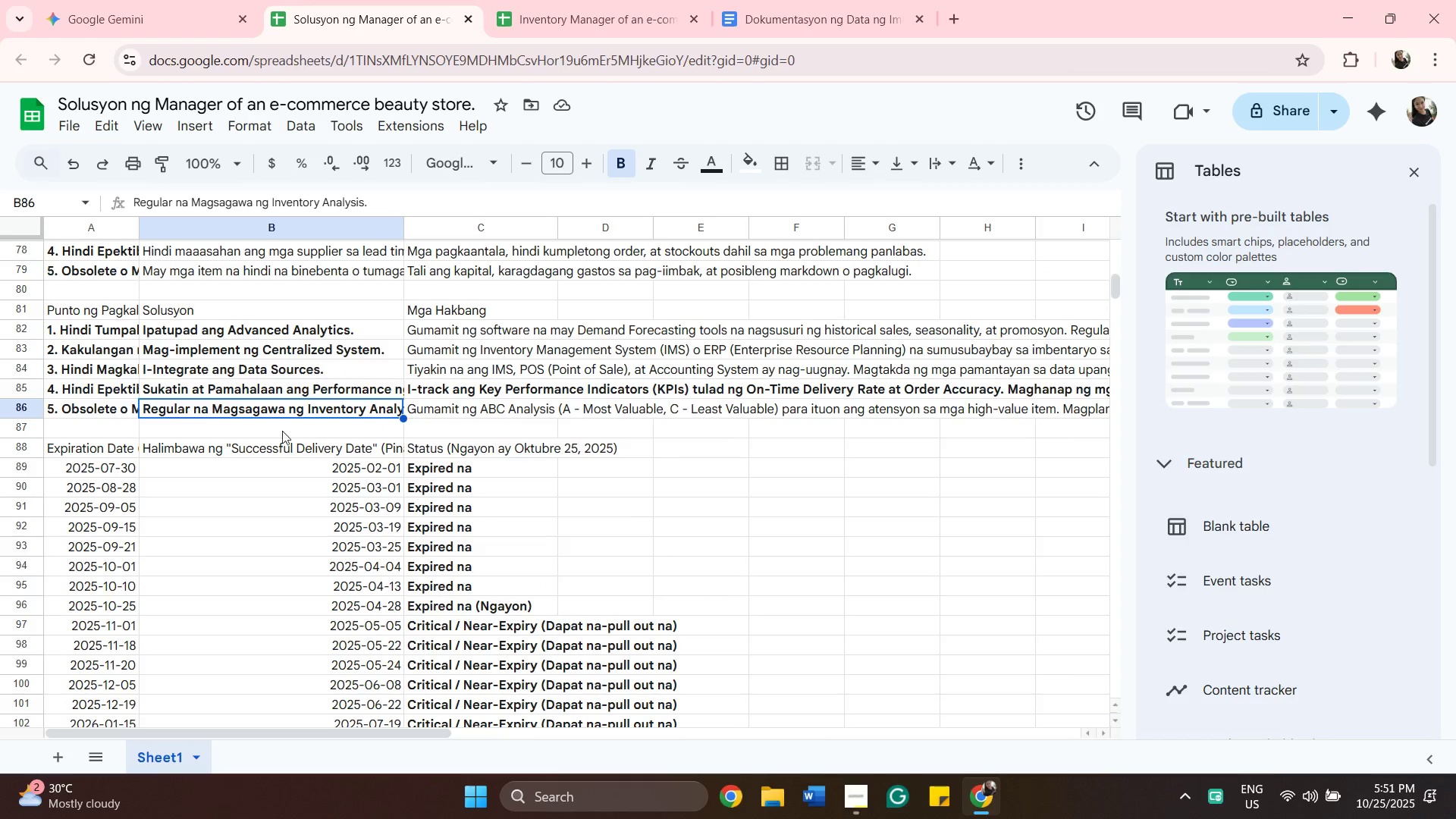 
scroll: coordinate [427, 385], scroll_direction: up, amount: 5.0
 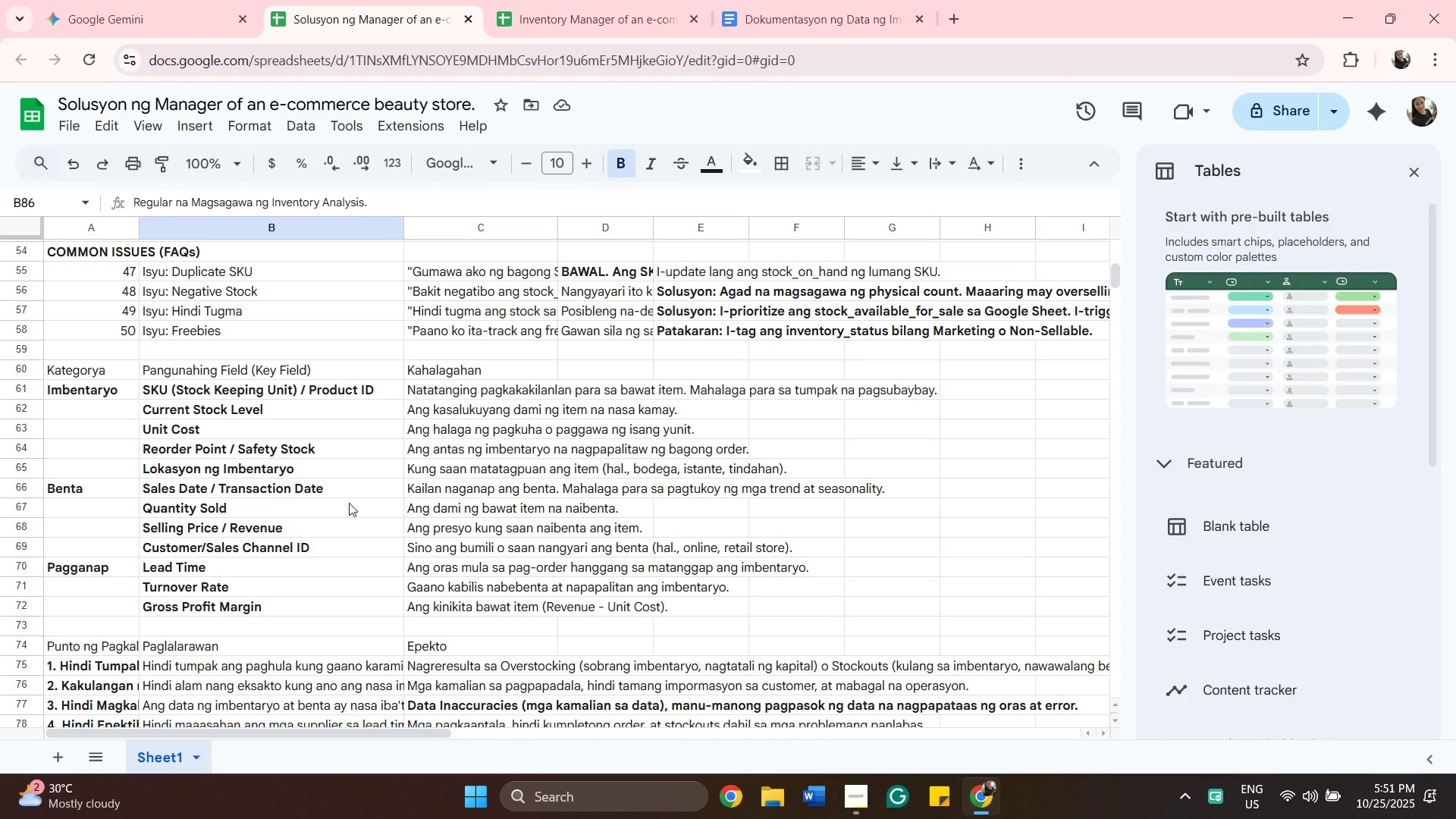 
wait(6.23)
 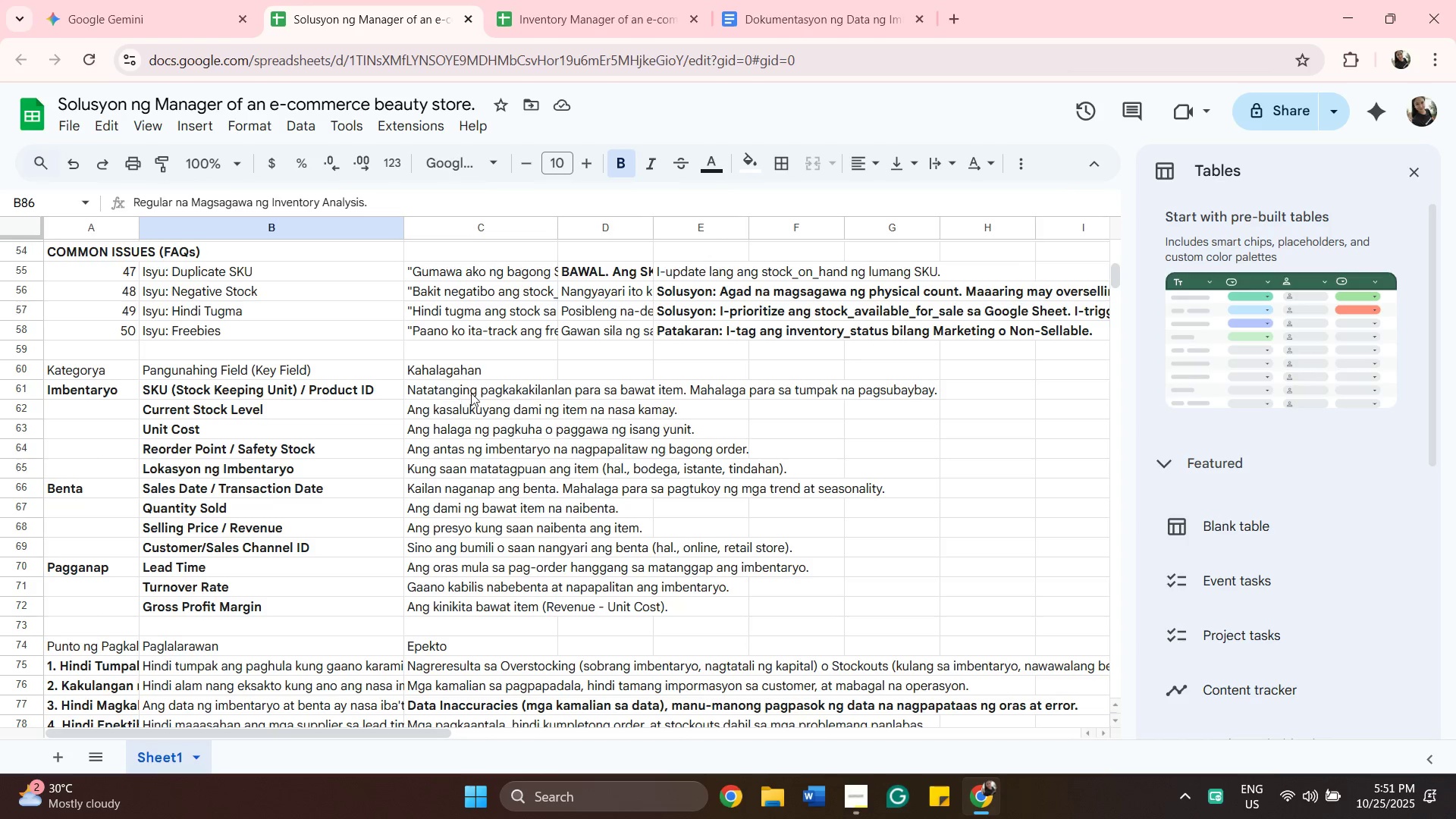 
scroll: coordinate [497, 557], scroll_direction: down, amount: 1.0
 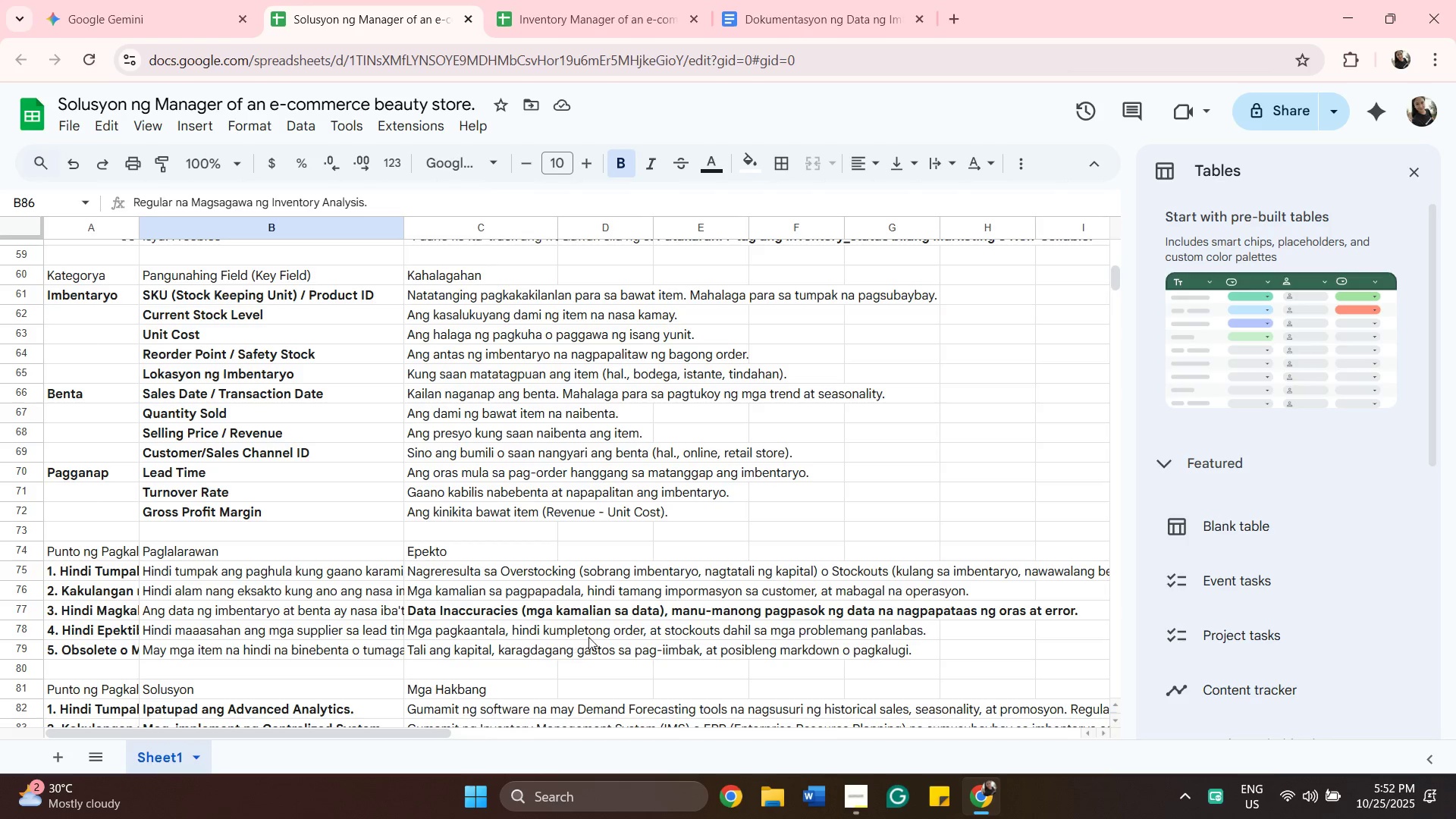 
wait(12.43)
 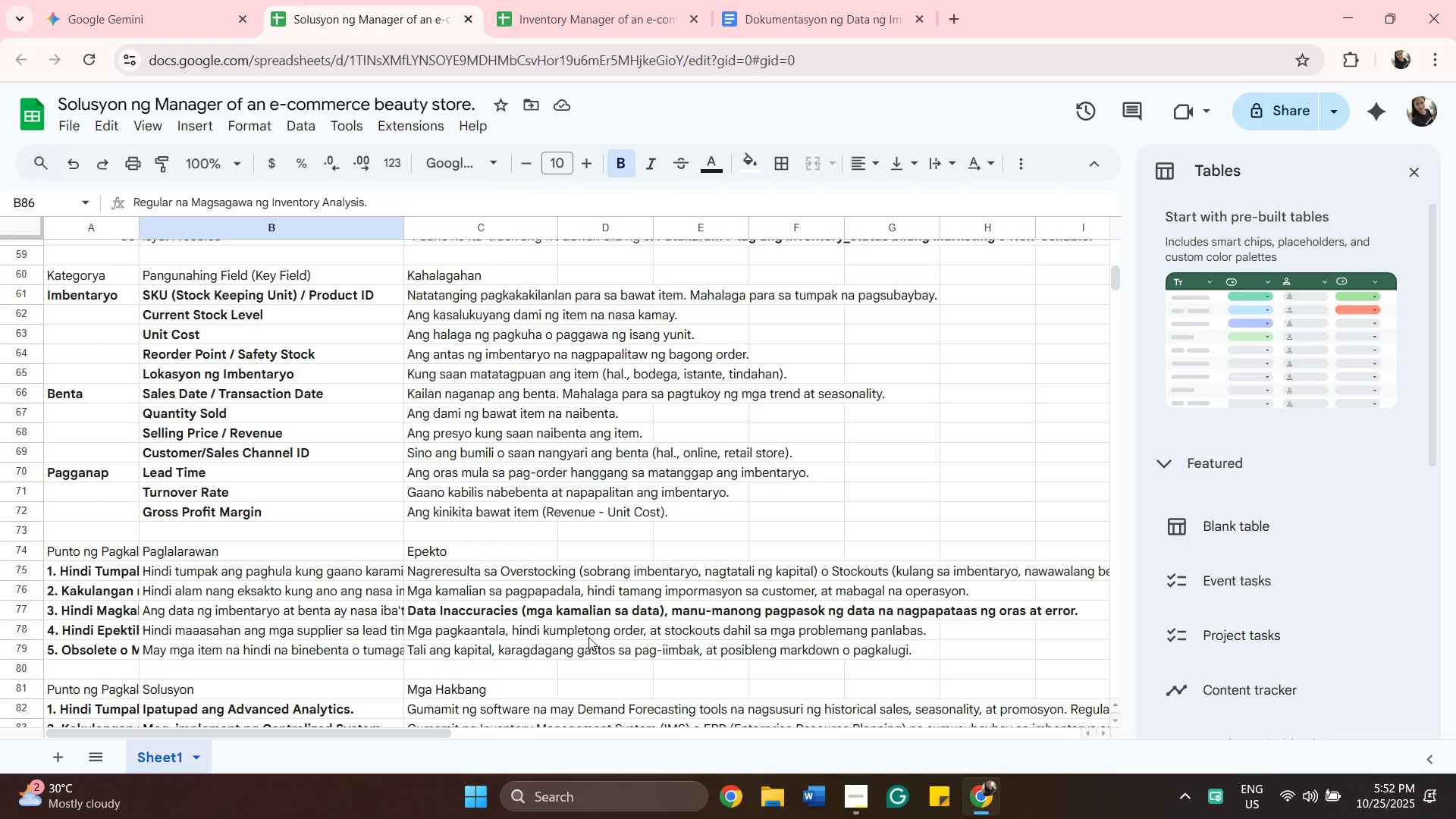 
scroll: coordinate [118, 576], scroll_direction: down, amount: 2.0
 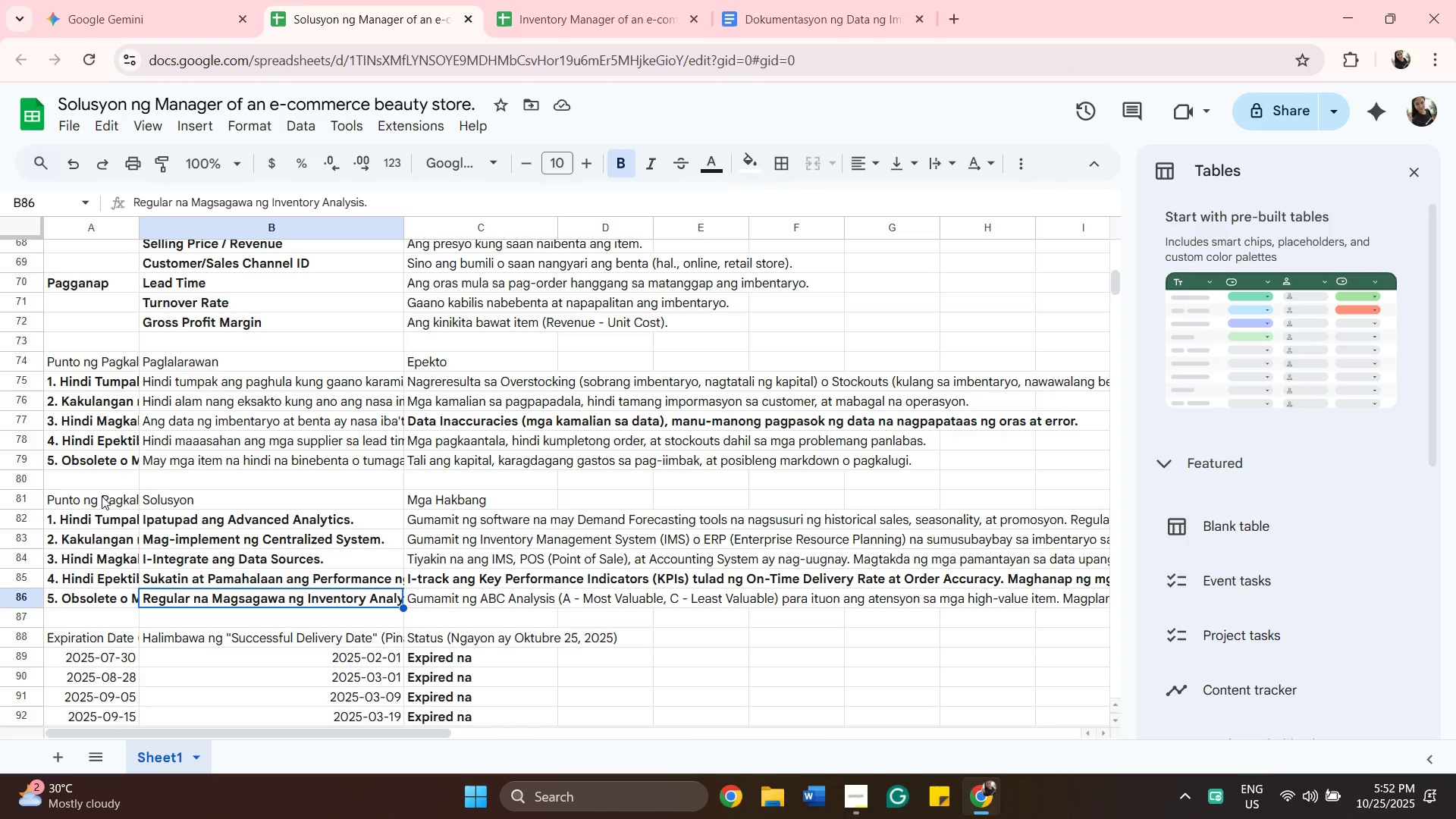 
wait(7.34)
 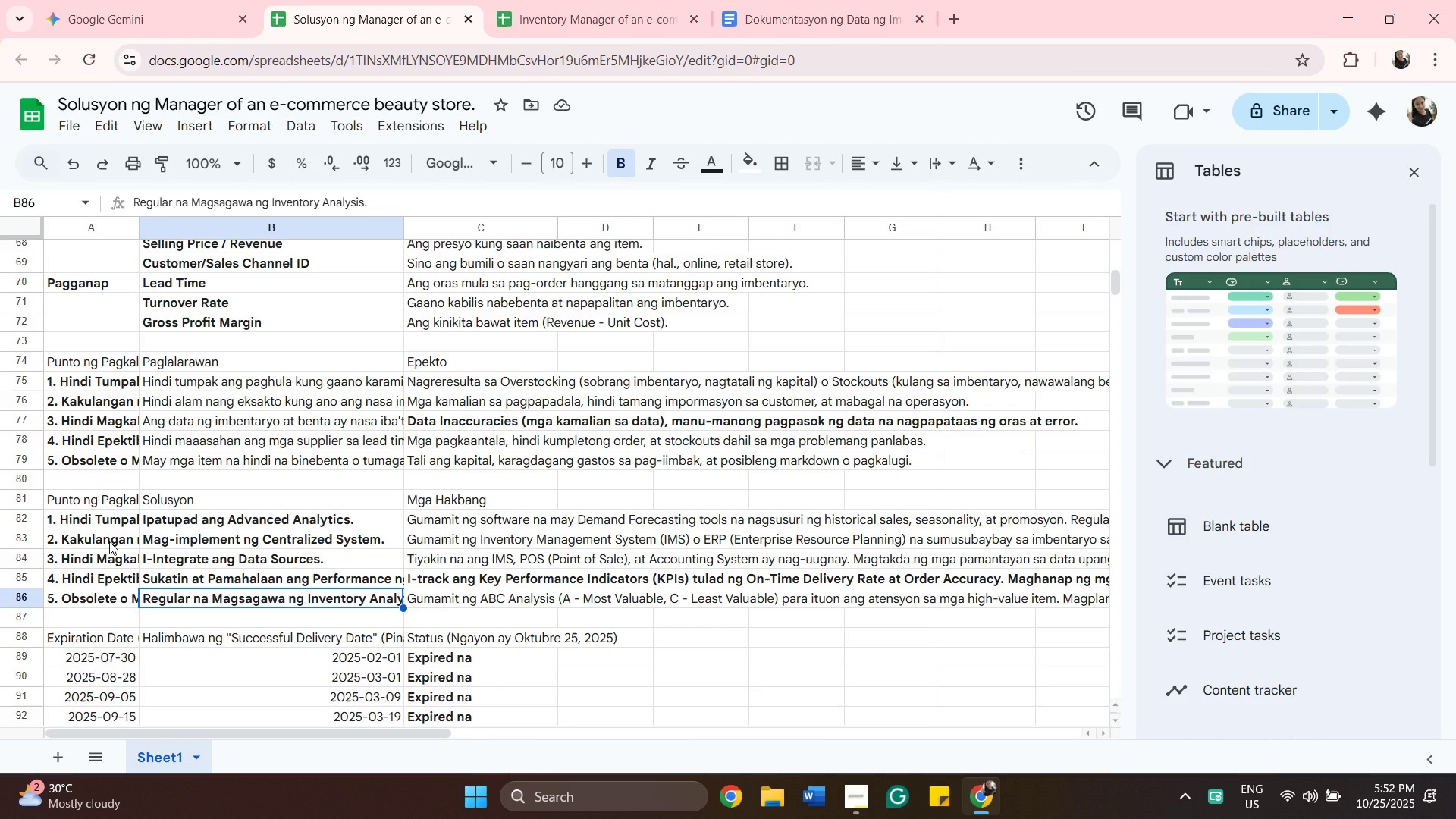 
left_click([415, 474])
 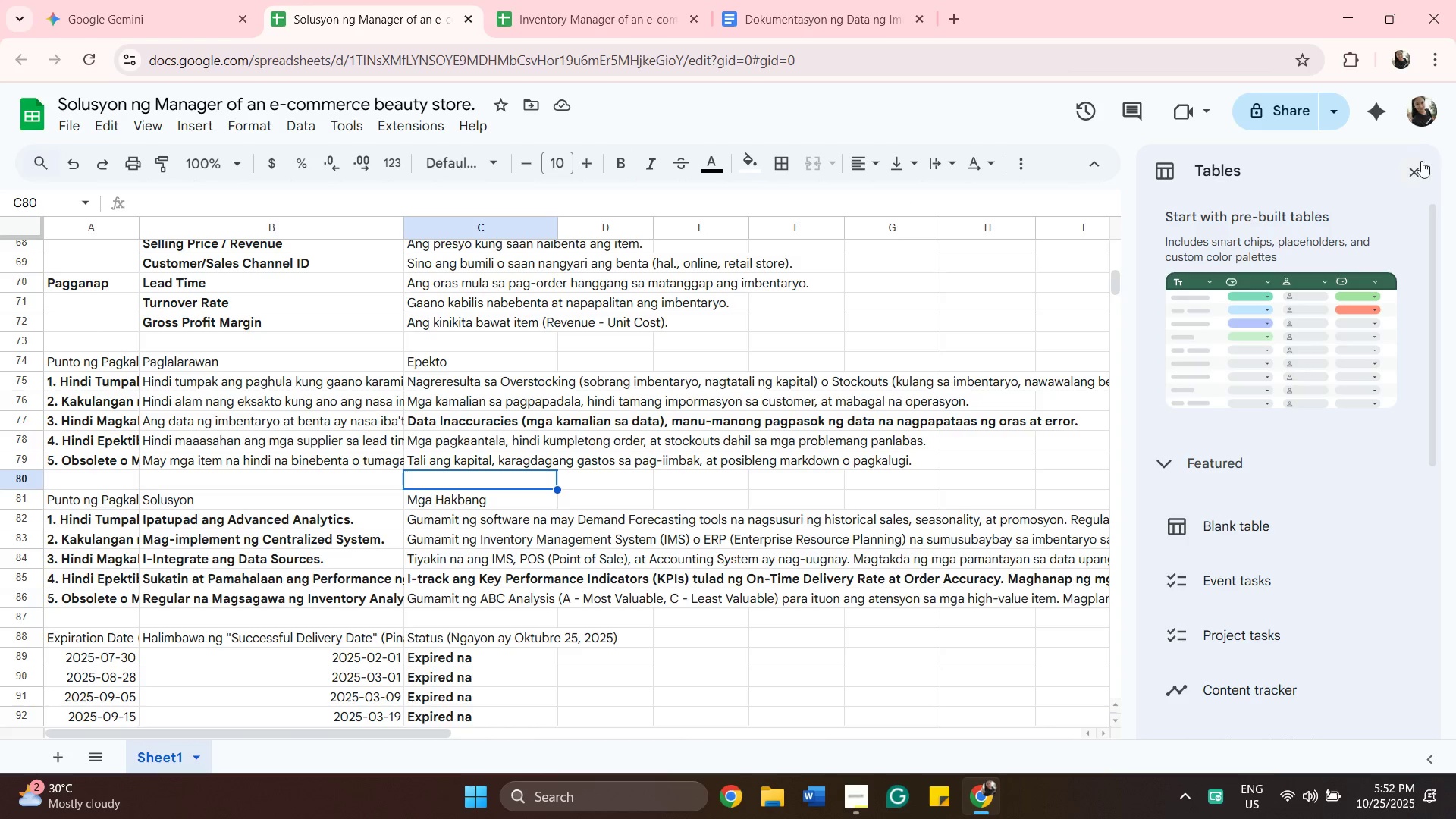 
left_click([1410, 173])
 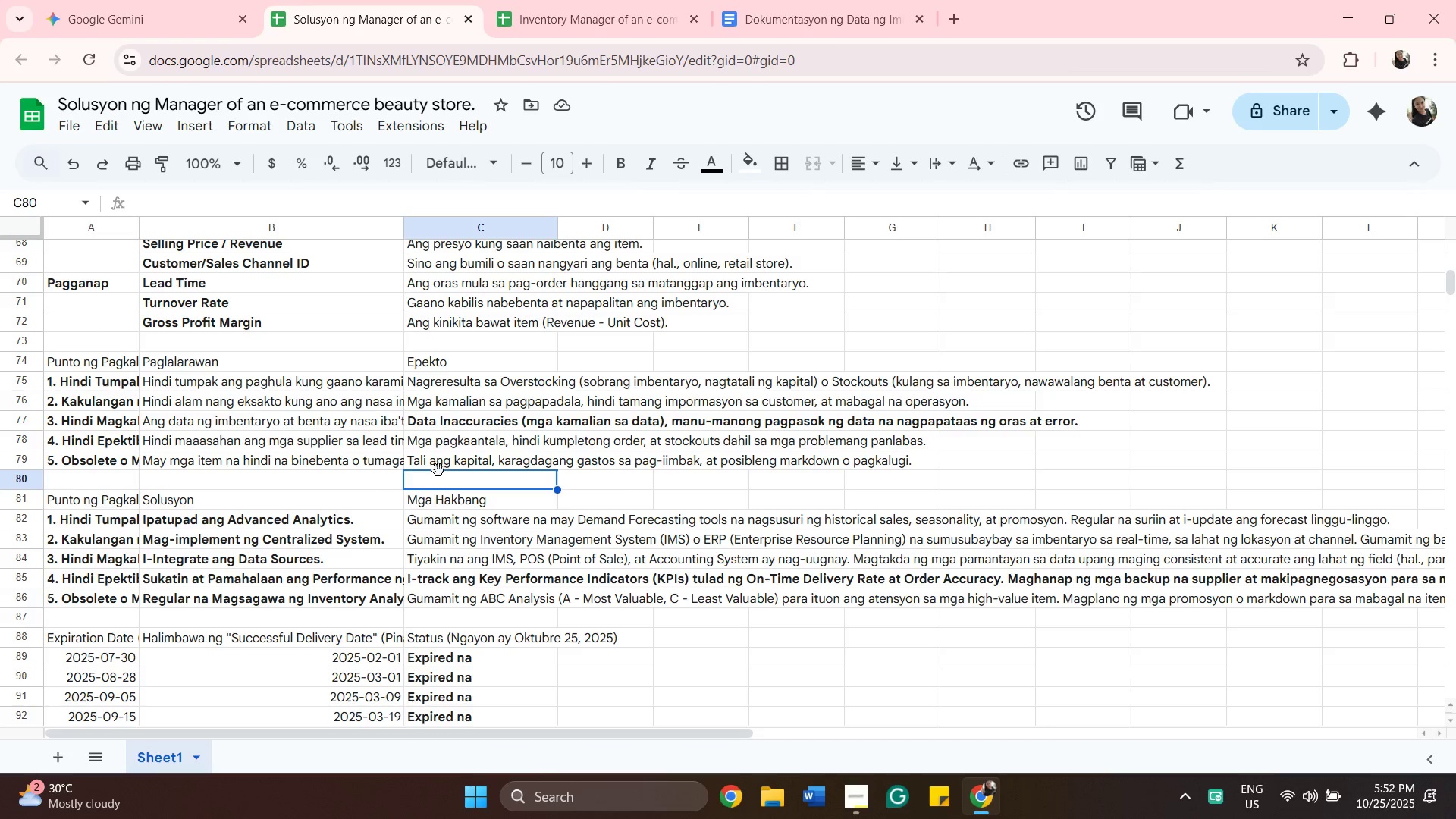 
wait(25.51)
 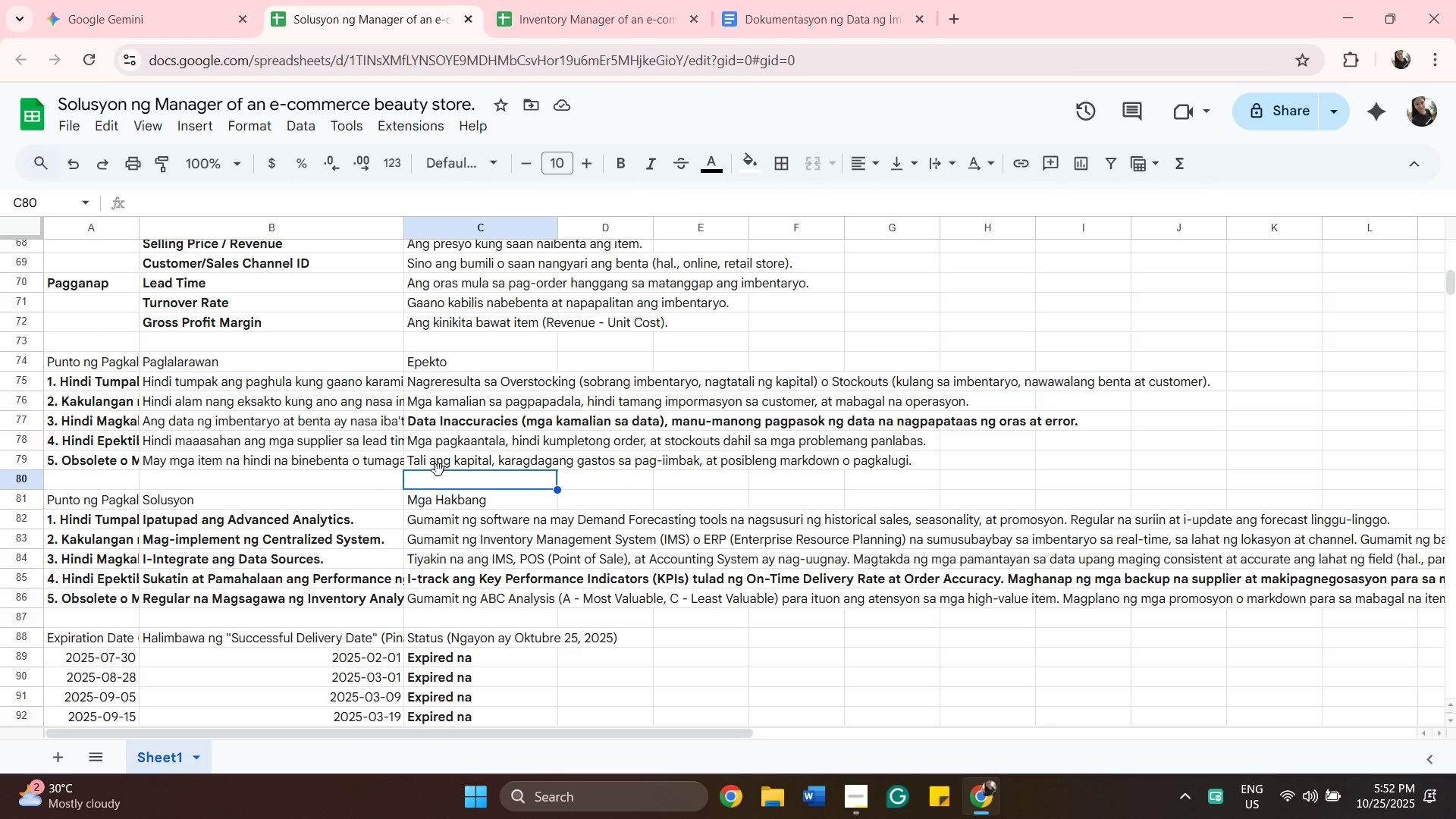 
scroll: coordinate [268, 407], scroll_direction: down, amount: 1.0
 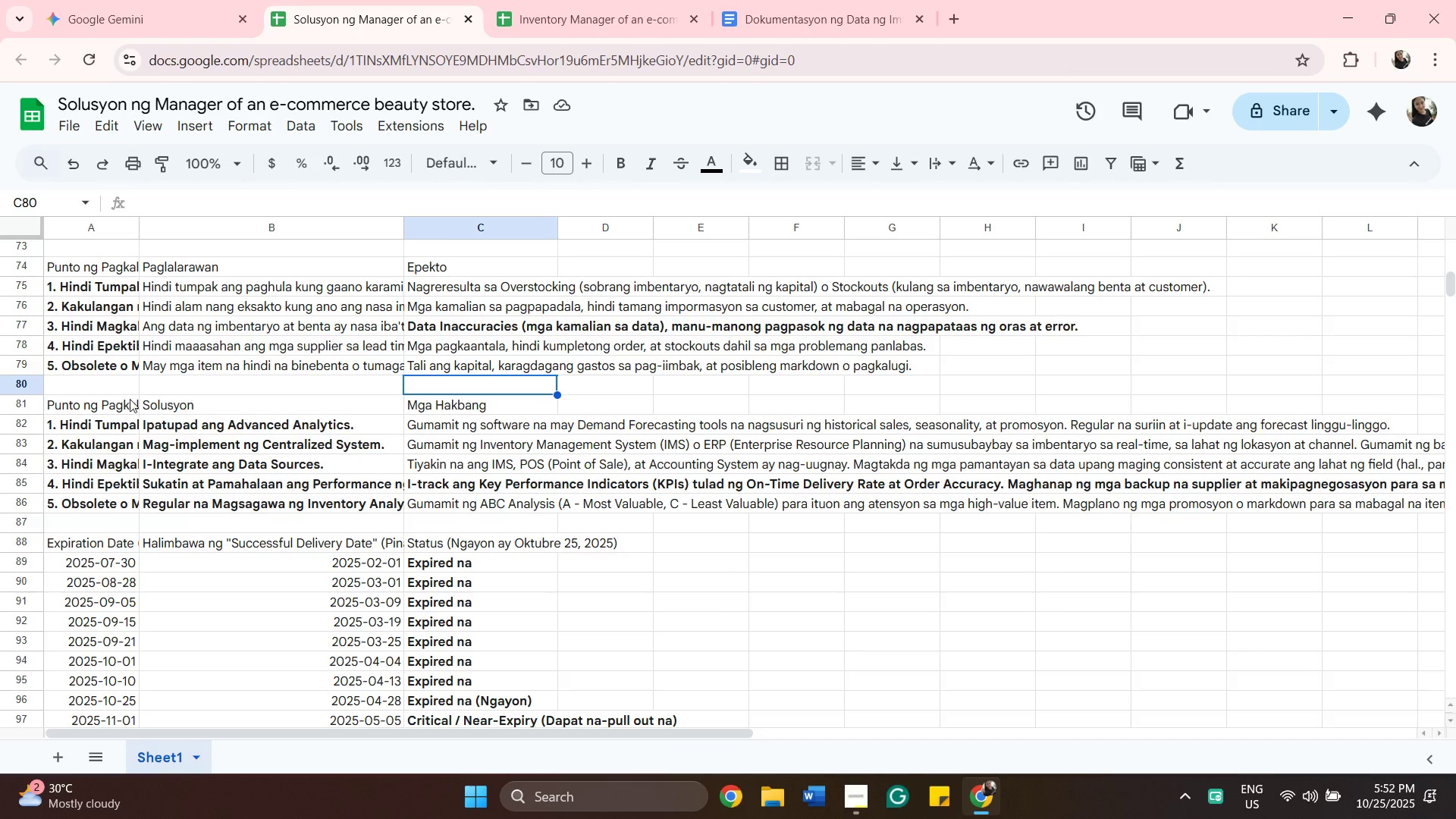 
left_click([118, 372])
 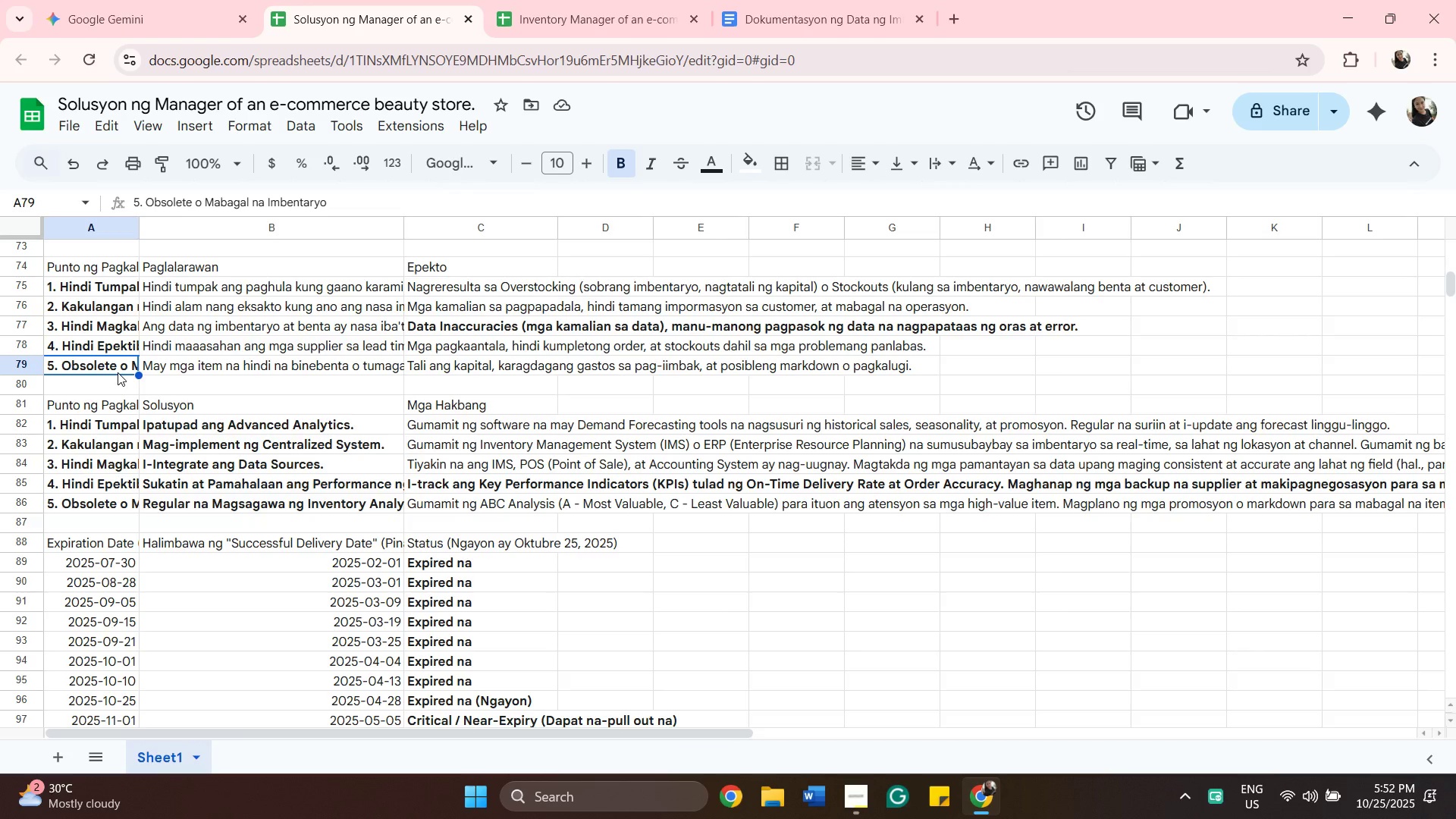 
double_click([118, 372])
 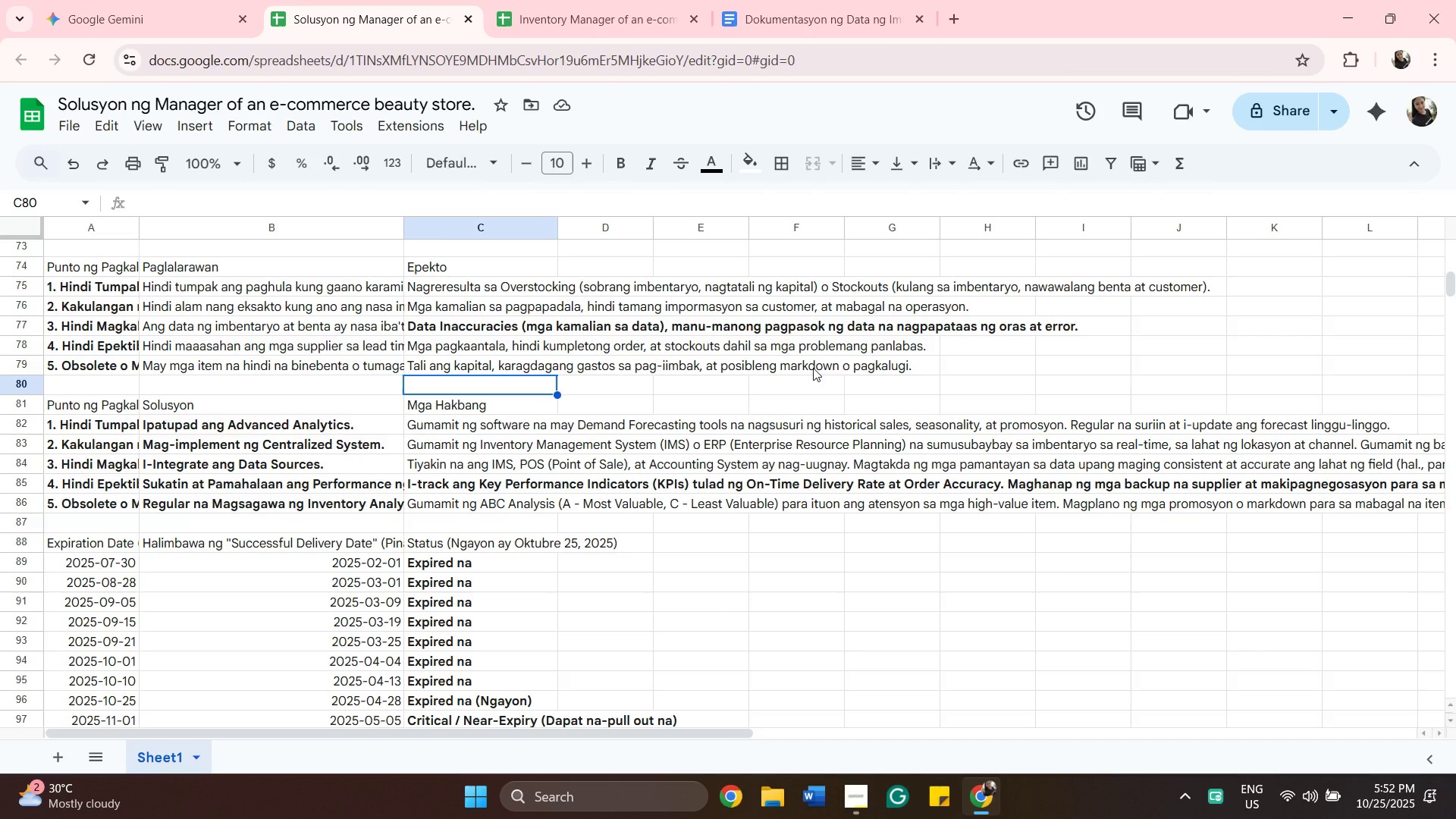 
wait(12.81)
 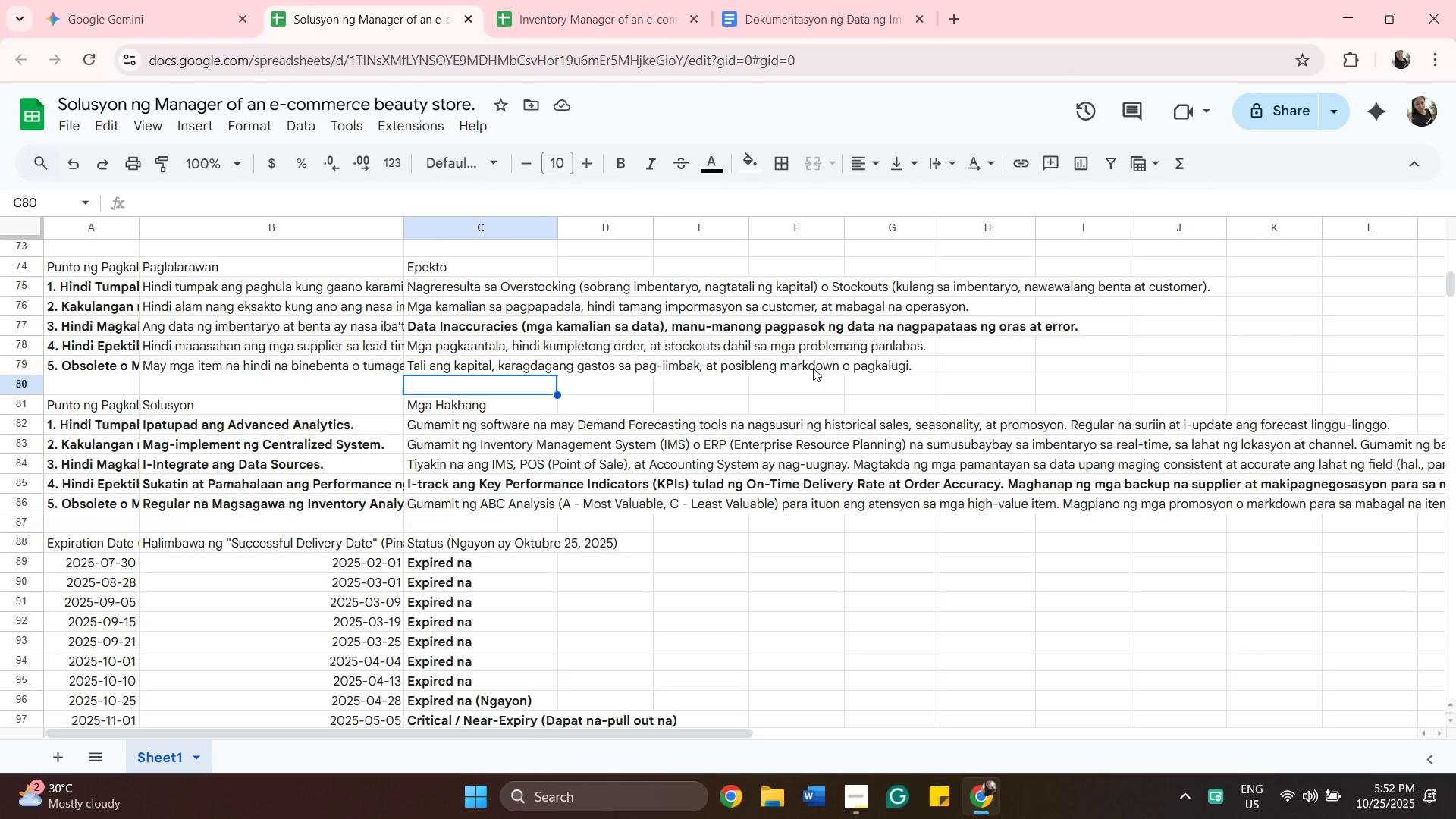 
left_click([129, 26])
 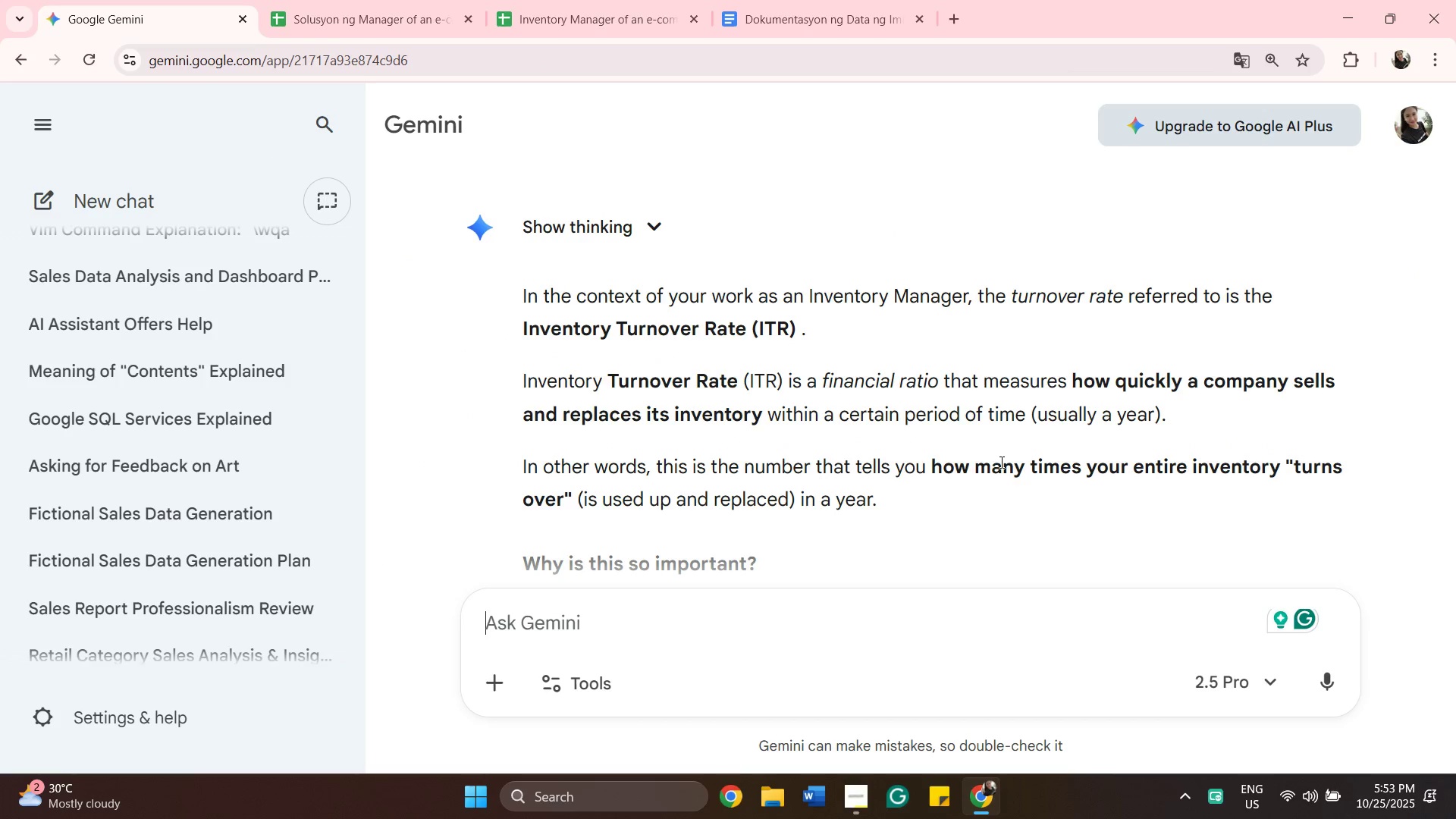 
scroll: coordinate [984, 471], scroll_direction: down, amount: 1.0
 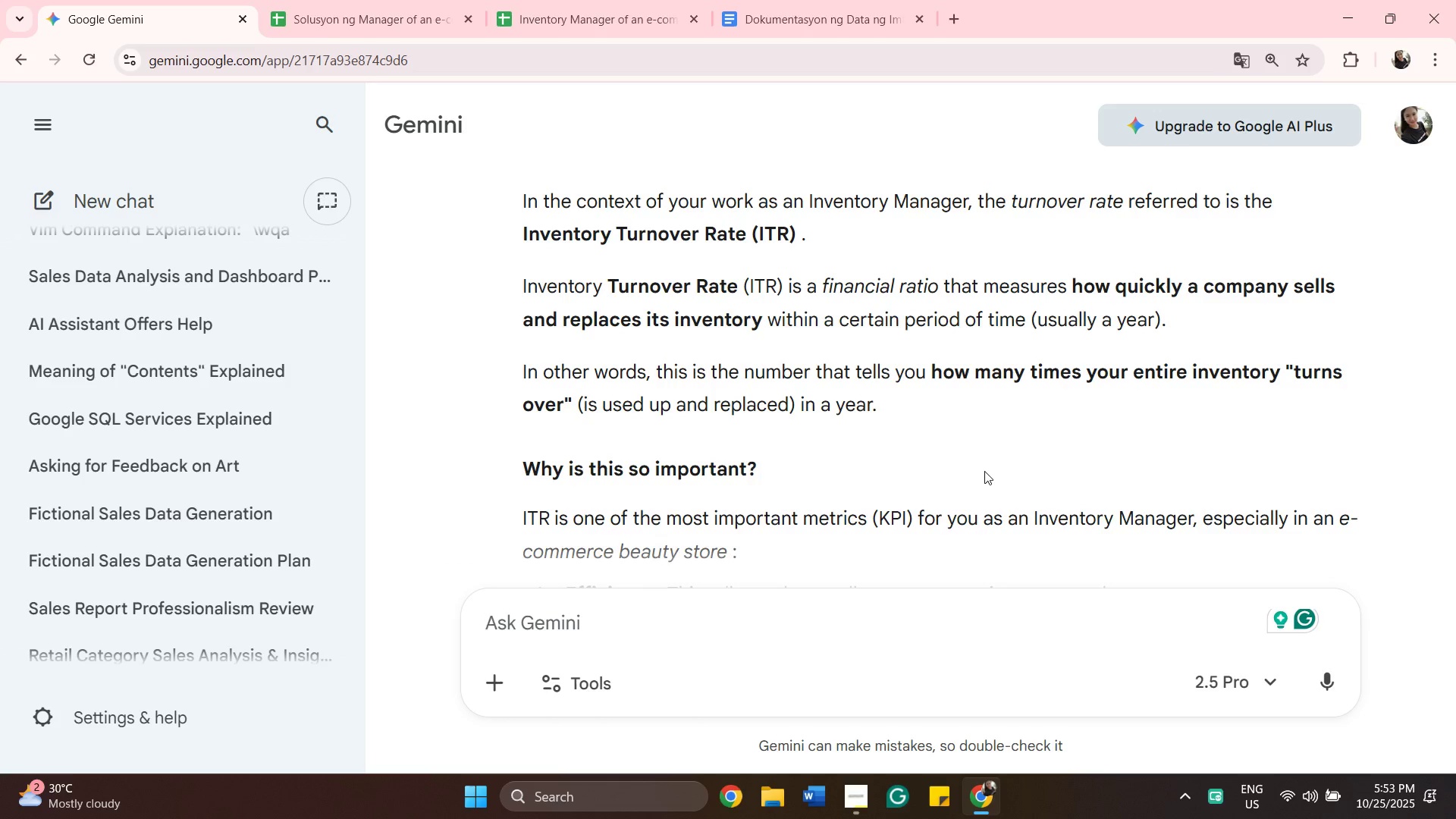 
wait(5.23)
 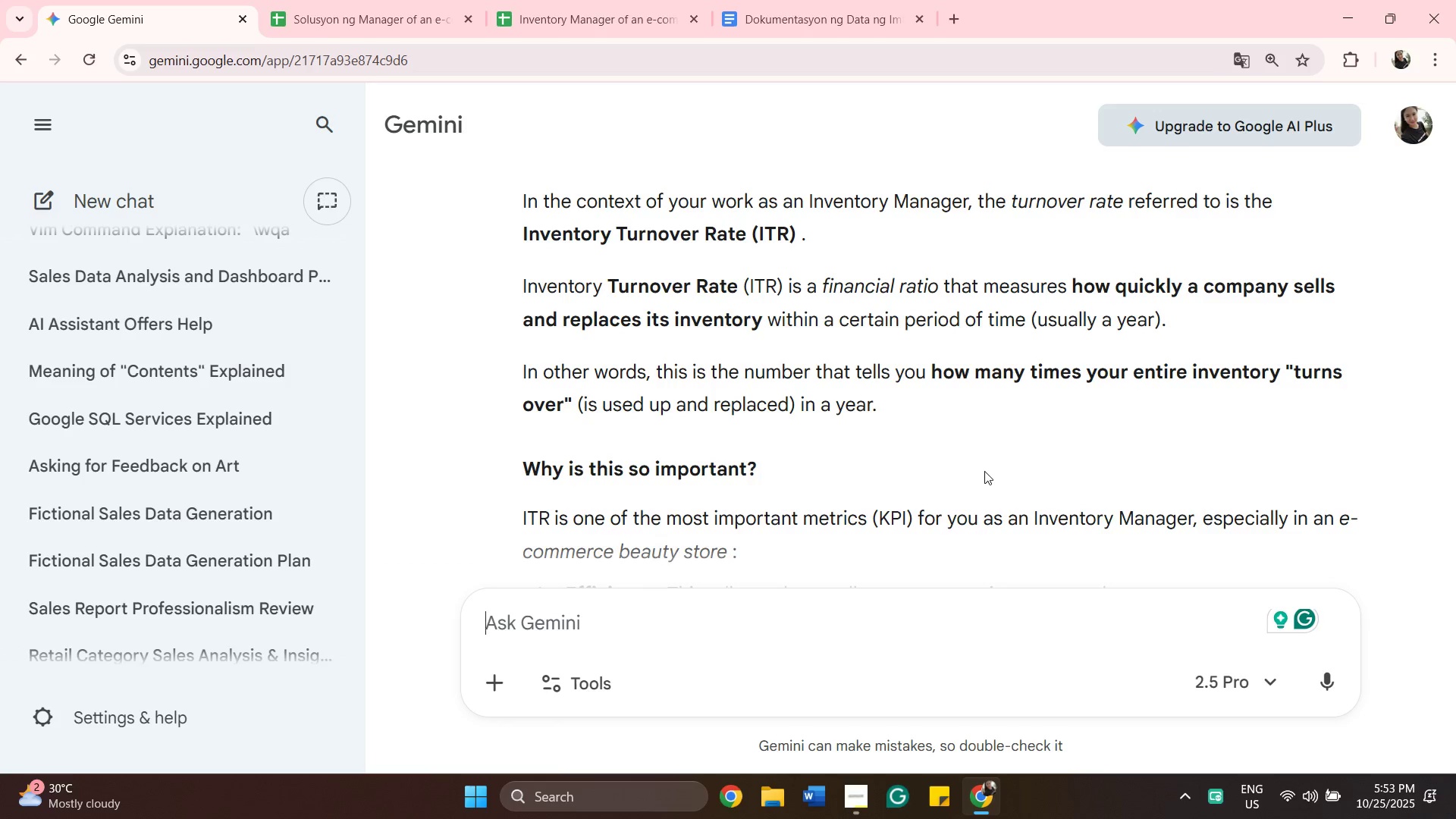 
scroll: coordinate [984, 471], scroll_direction: down, amount: 4.0
 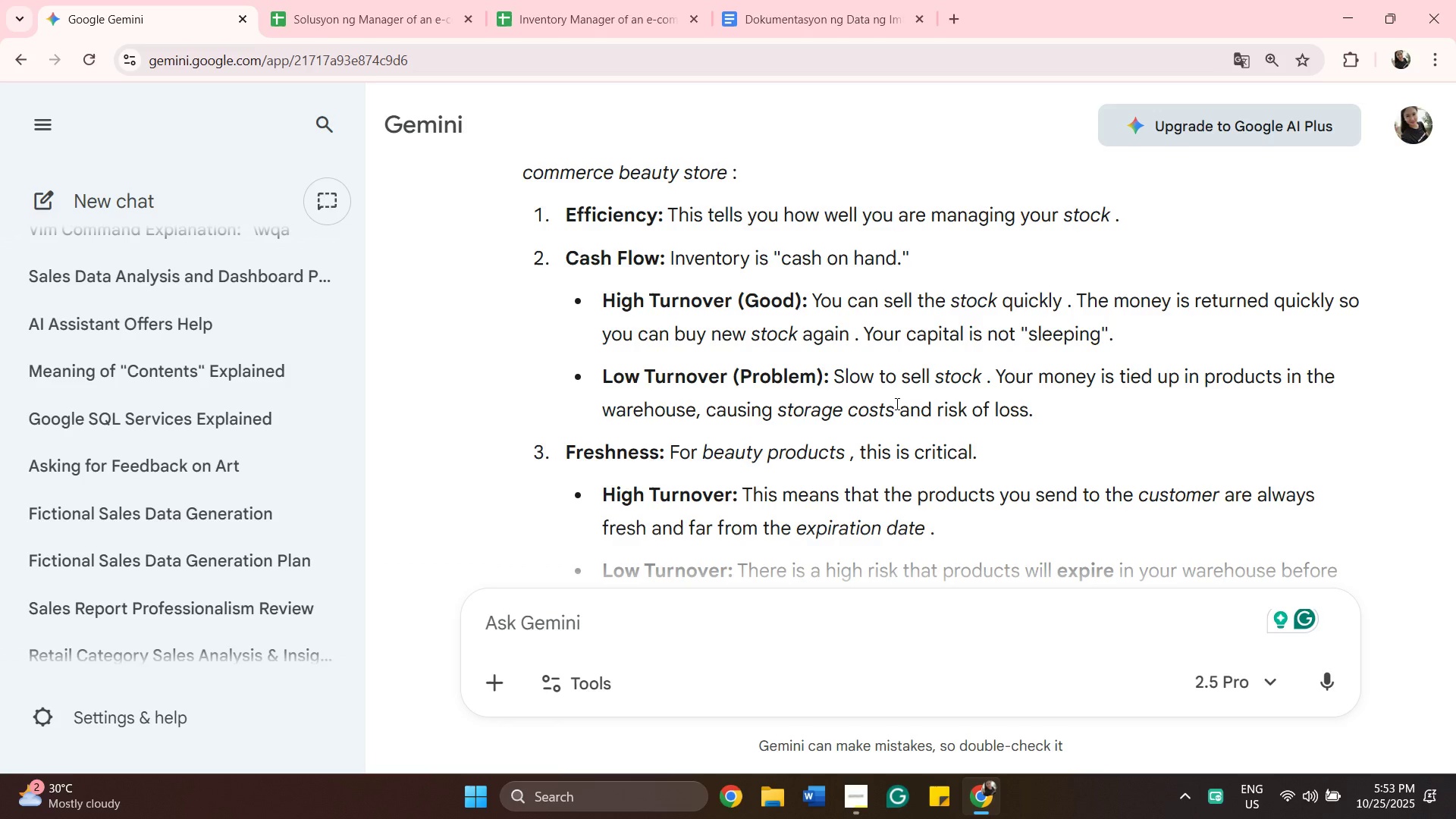 
wait(8.36)
 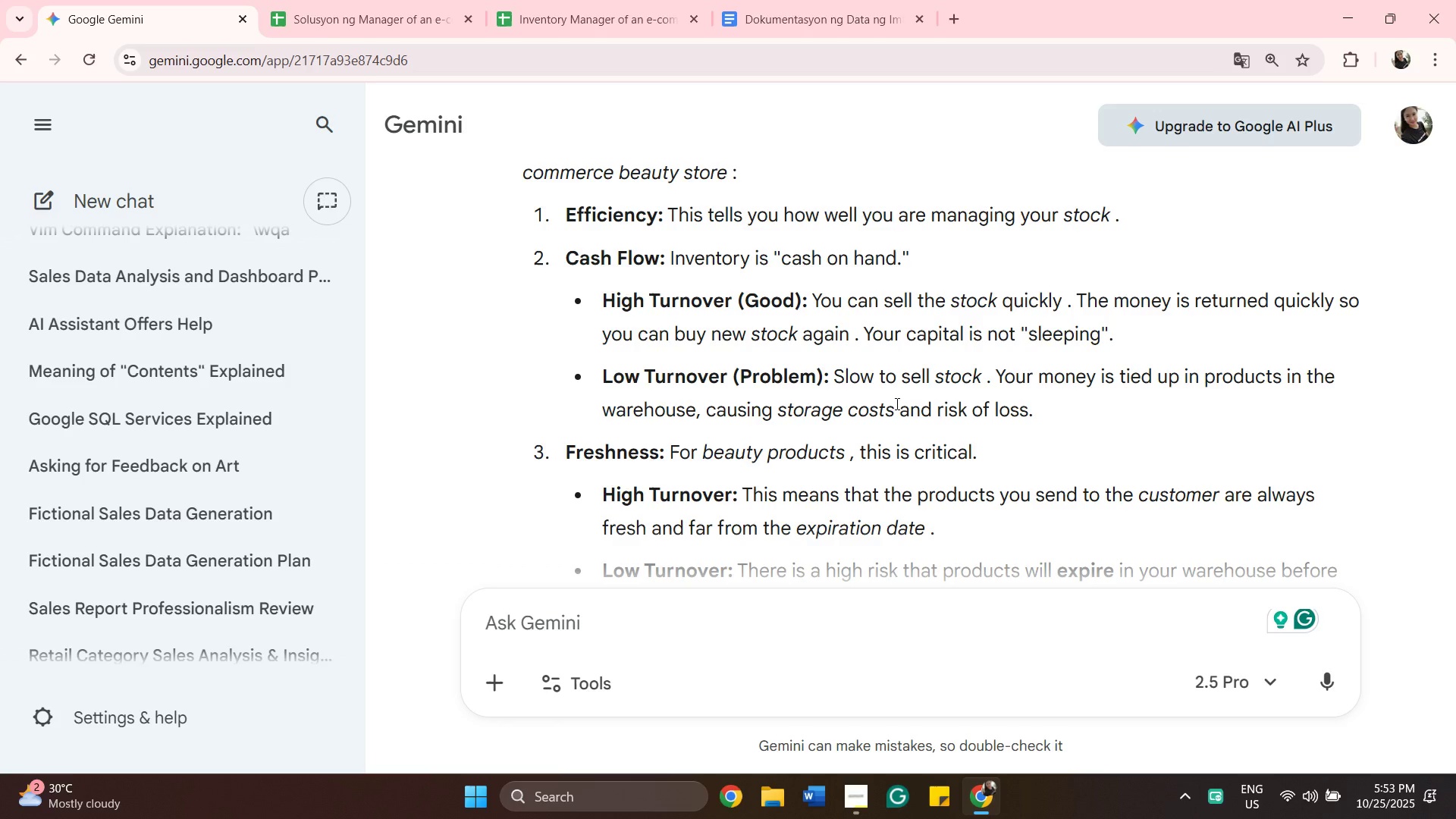 
scroll: coordinate [828, 377], scroll_direction: down, amount: 7.0
 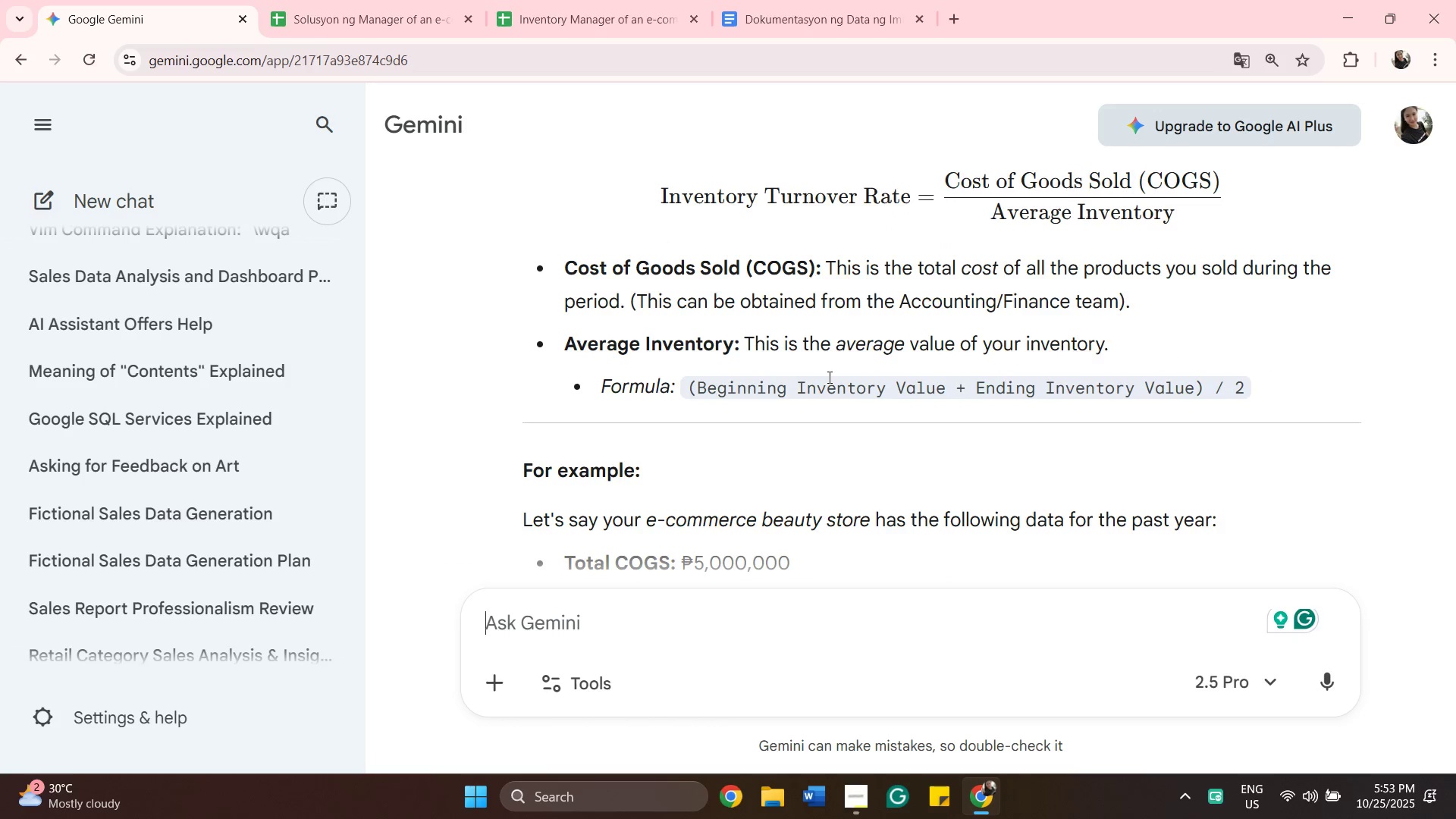 
scroll: coordinate [828, 377], scroll_direction: up, amount: 8.0
 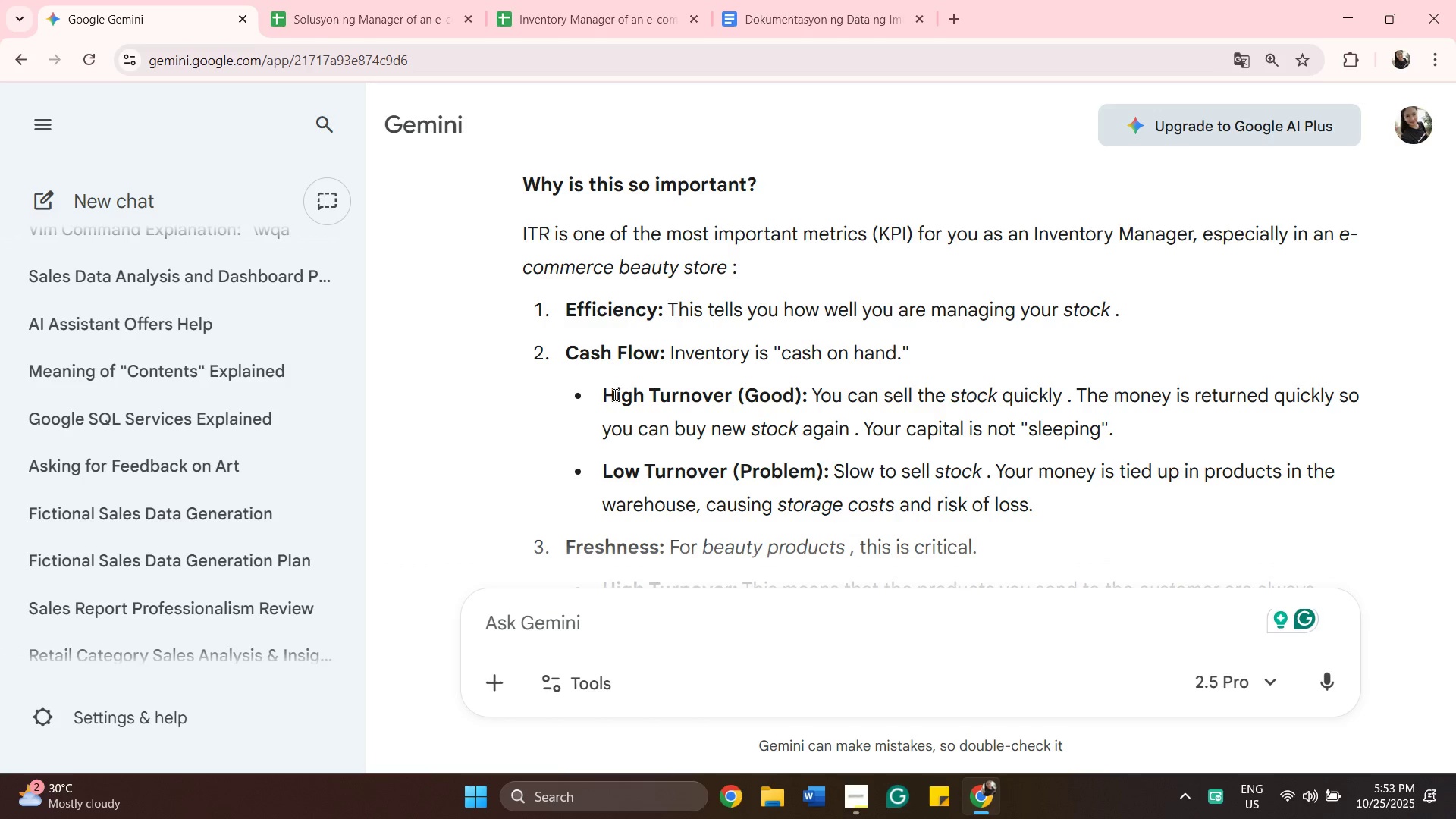 
wait(5.07)
 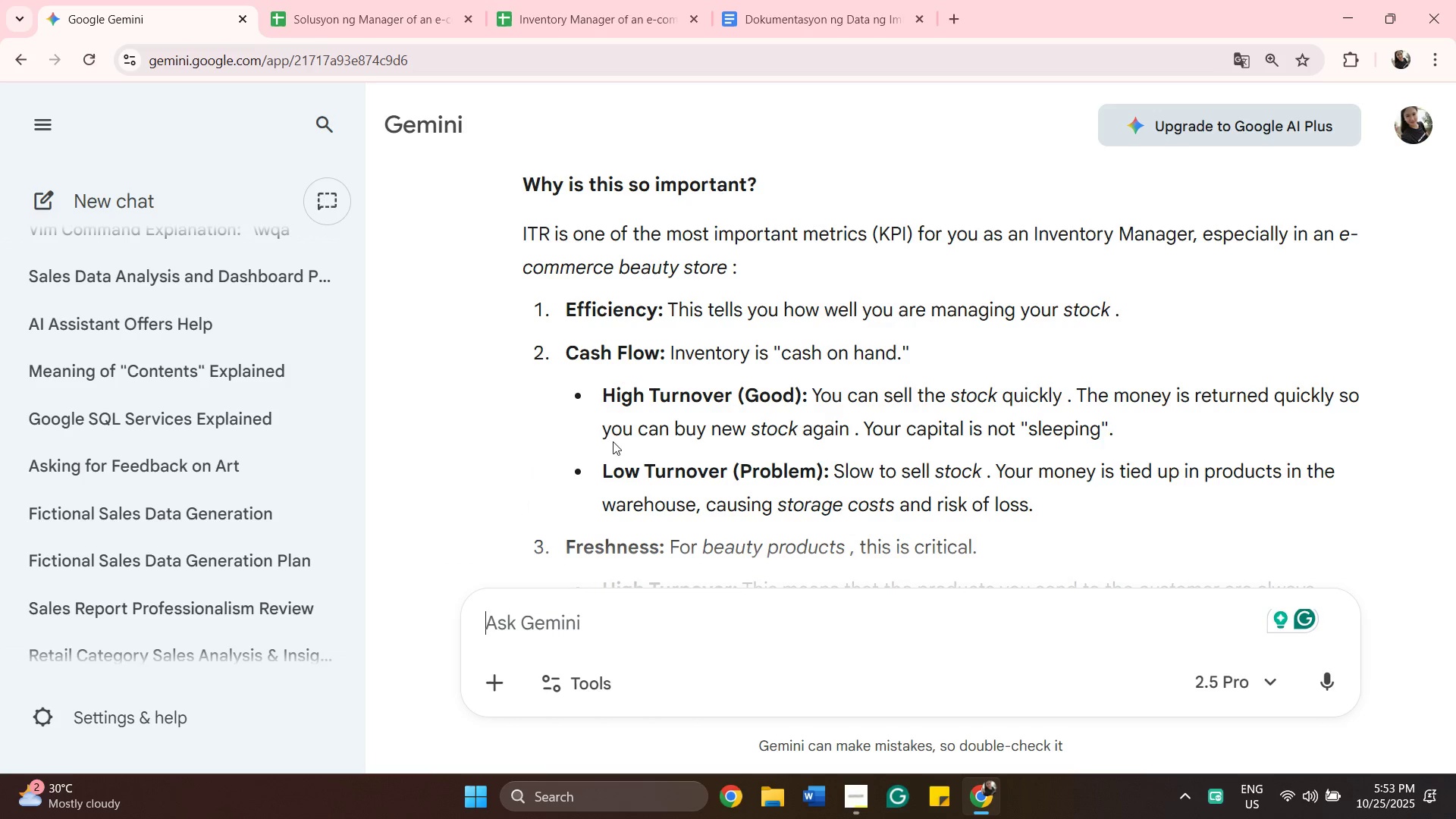 
left_click_drag(start_coordinate=[607, 394], to_coordinate=[1046, 491])
 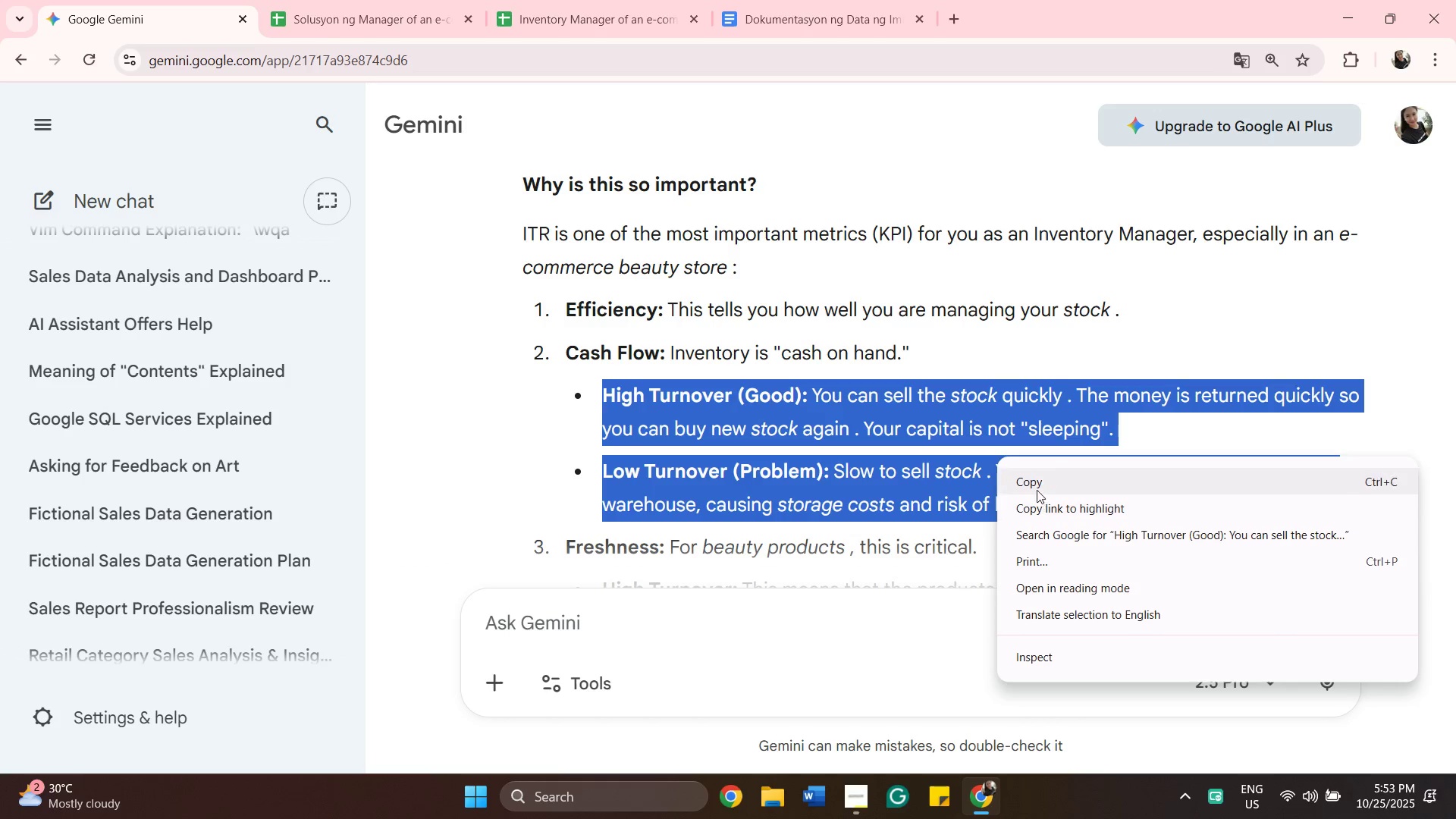 
left_click([1031, 485])
 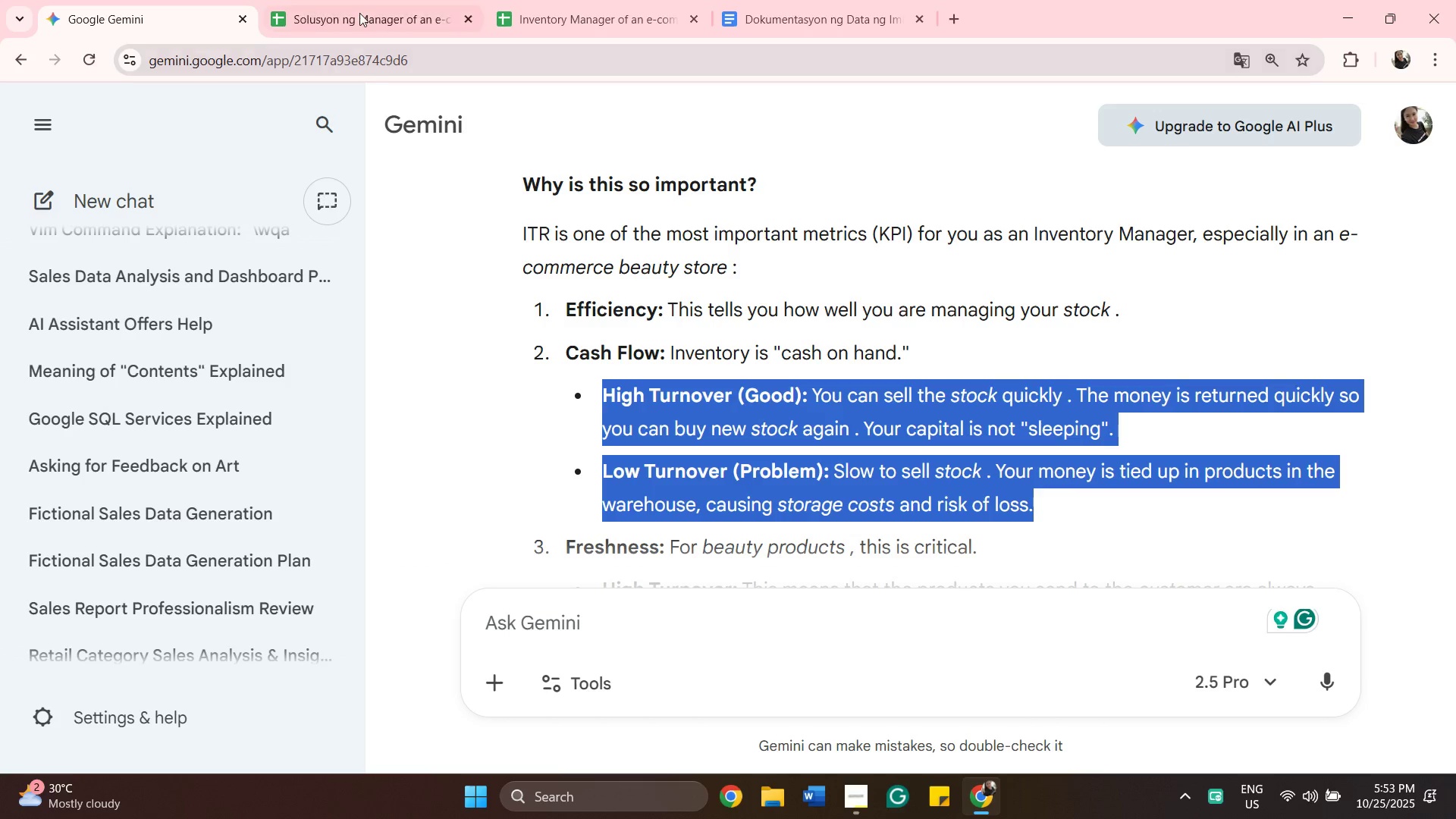 
left_click([359, 13])
 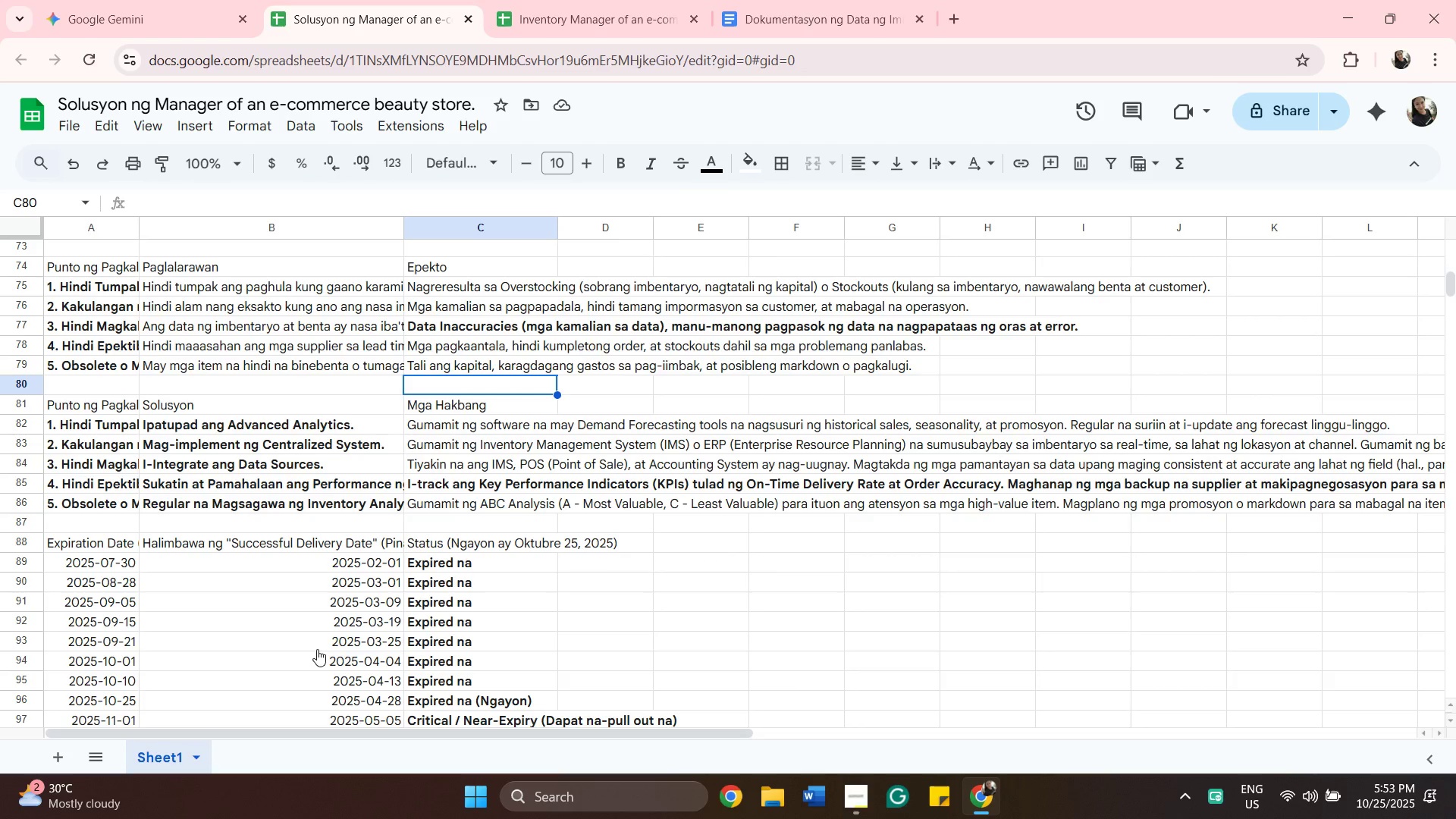 
scroll: coordinate [340, 624], scroll_direction: down, amount: 10.0
 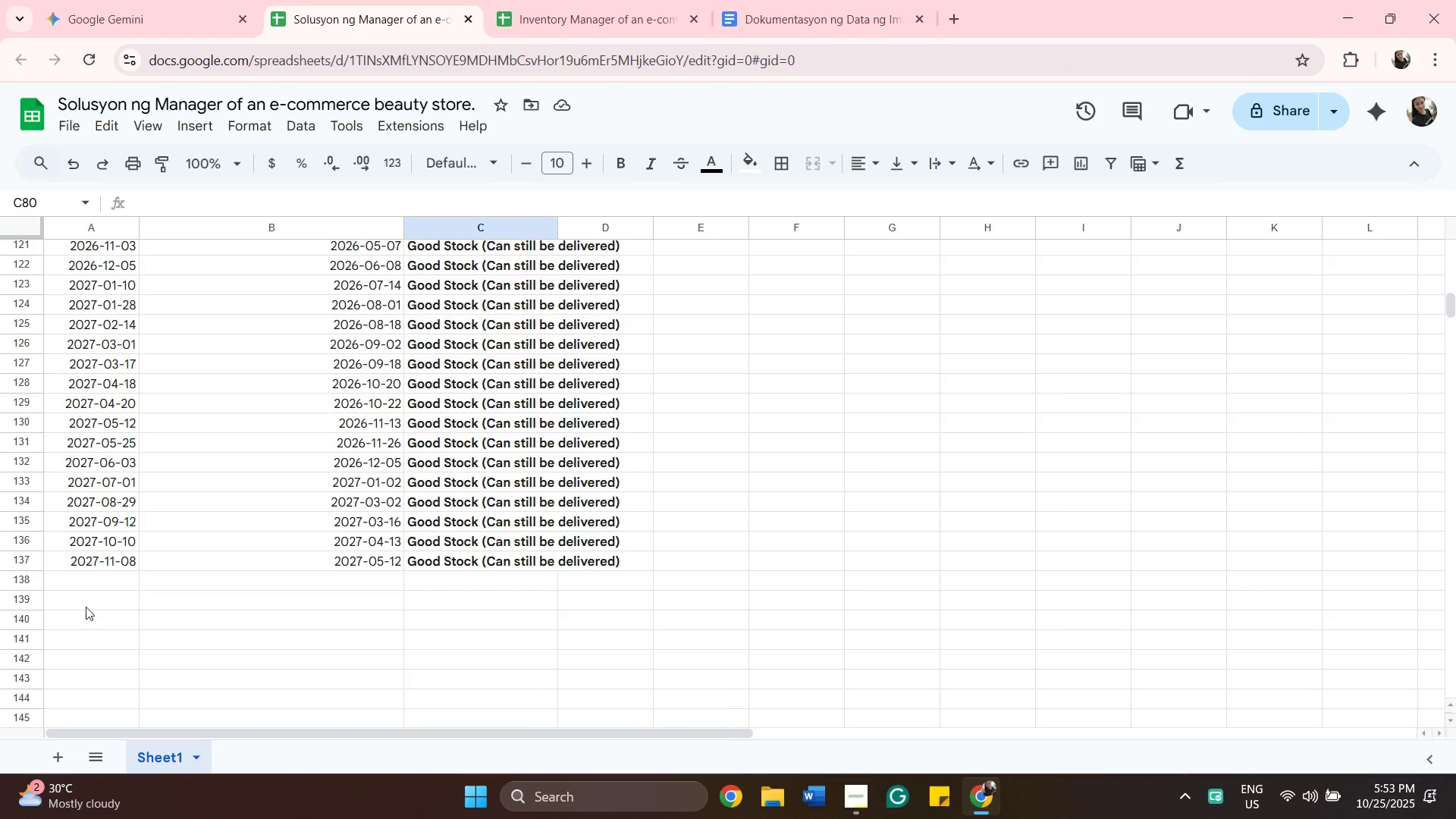 
left_click([80, 598])
 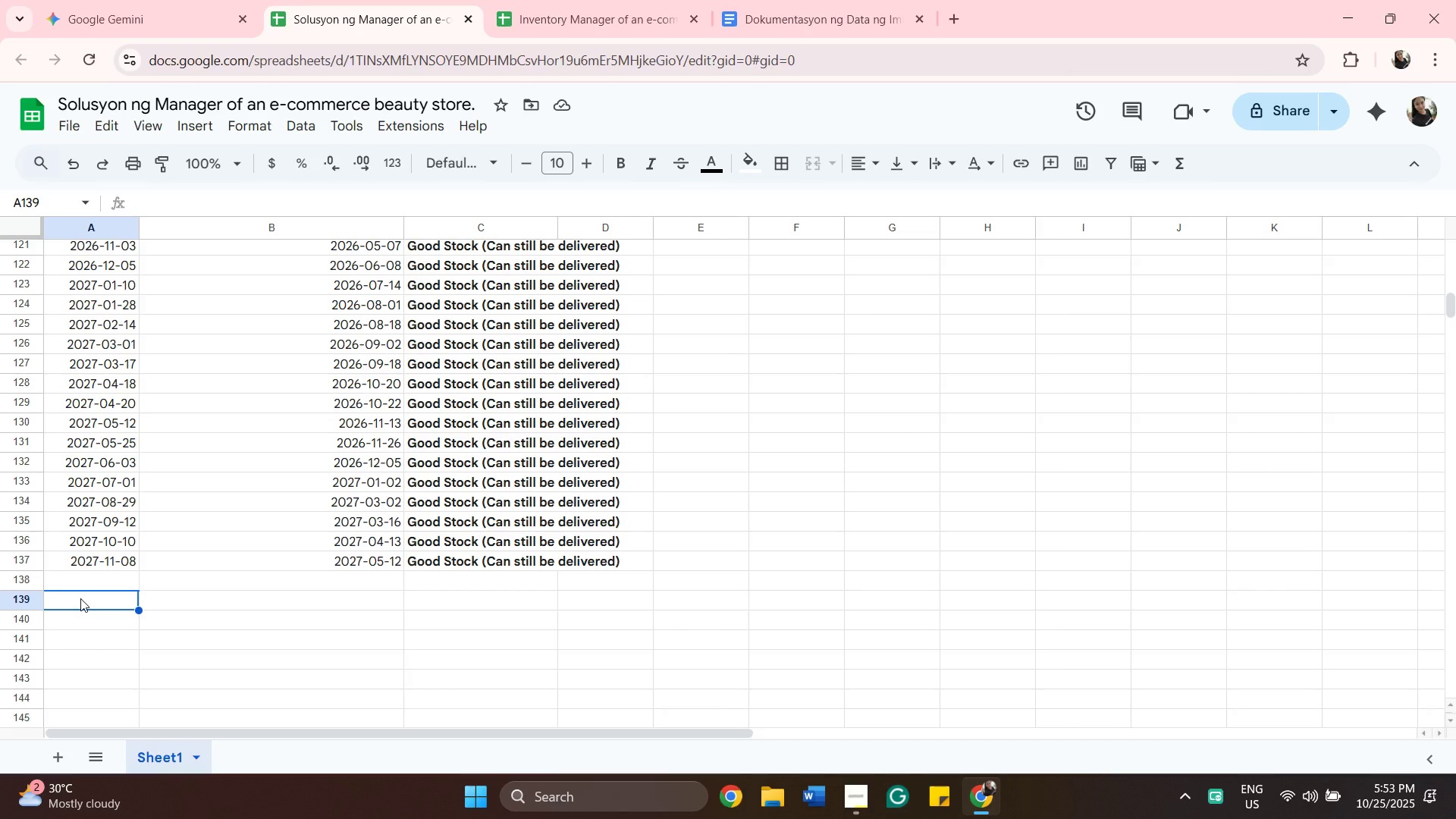 
key(Control+V)
 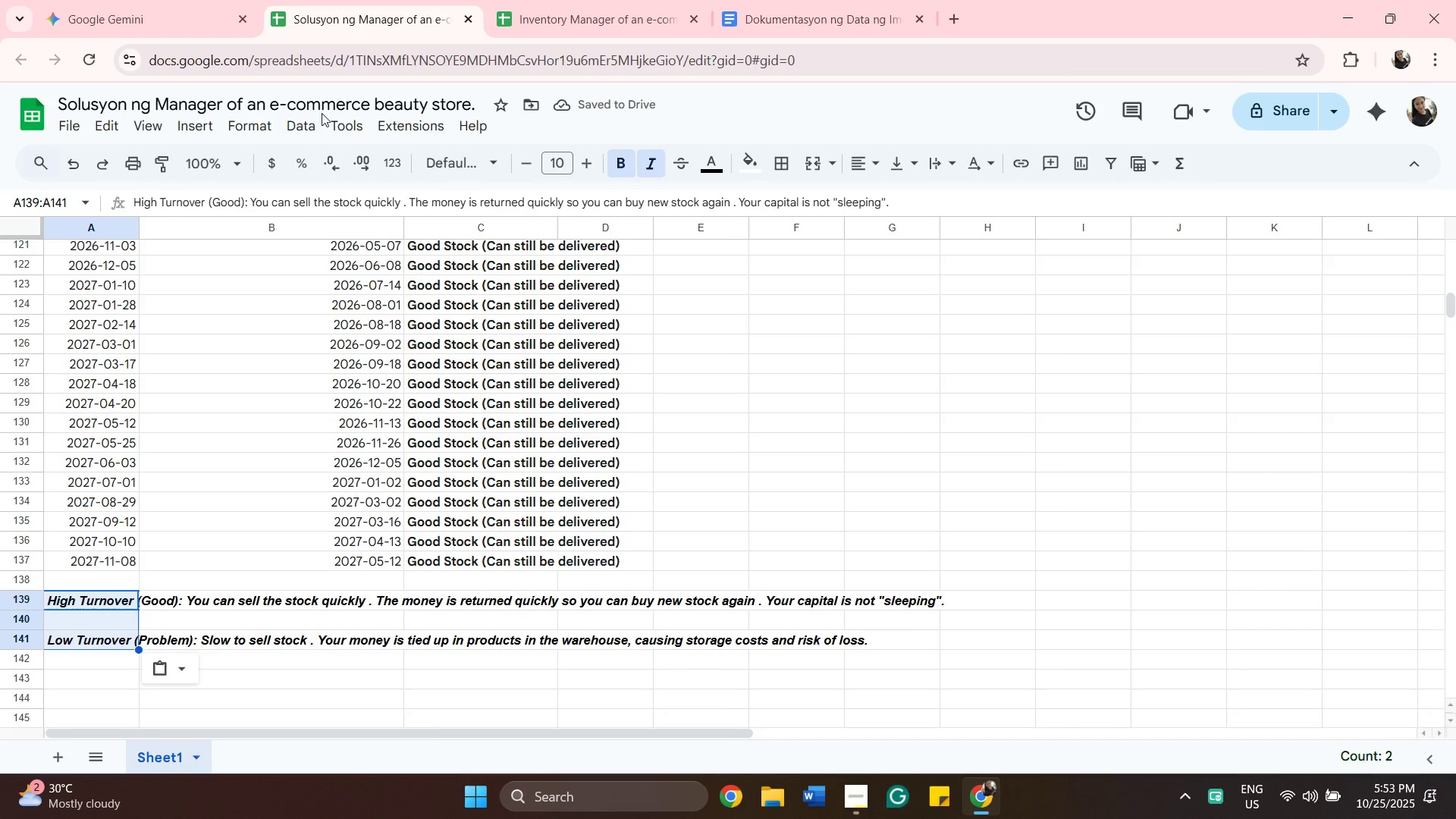 
wait(5.24)
 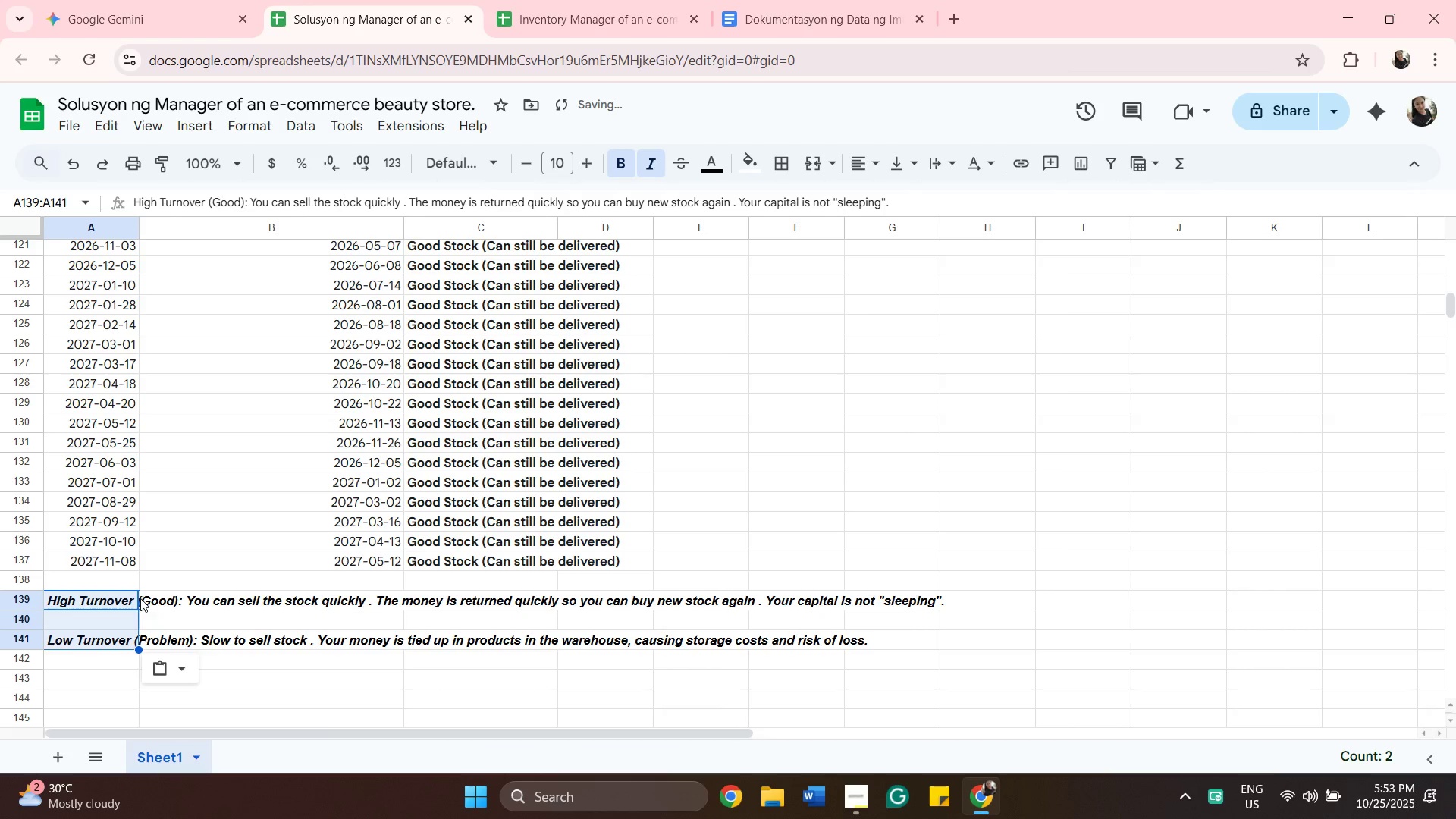 
left_click([627, 156])
 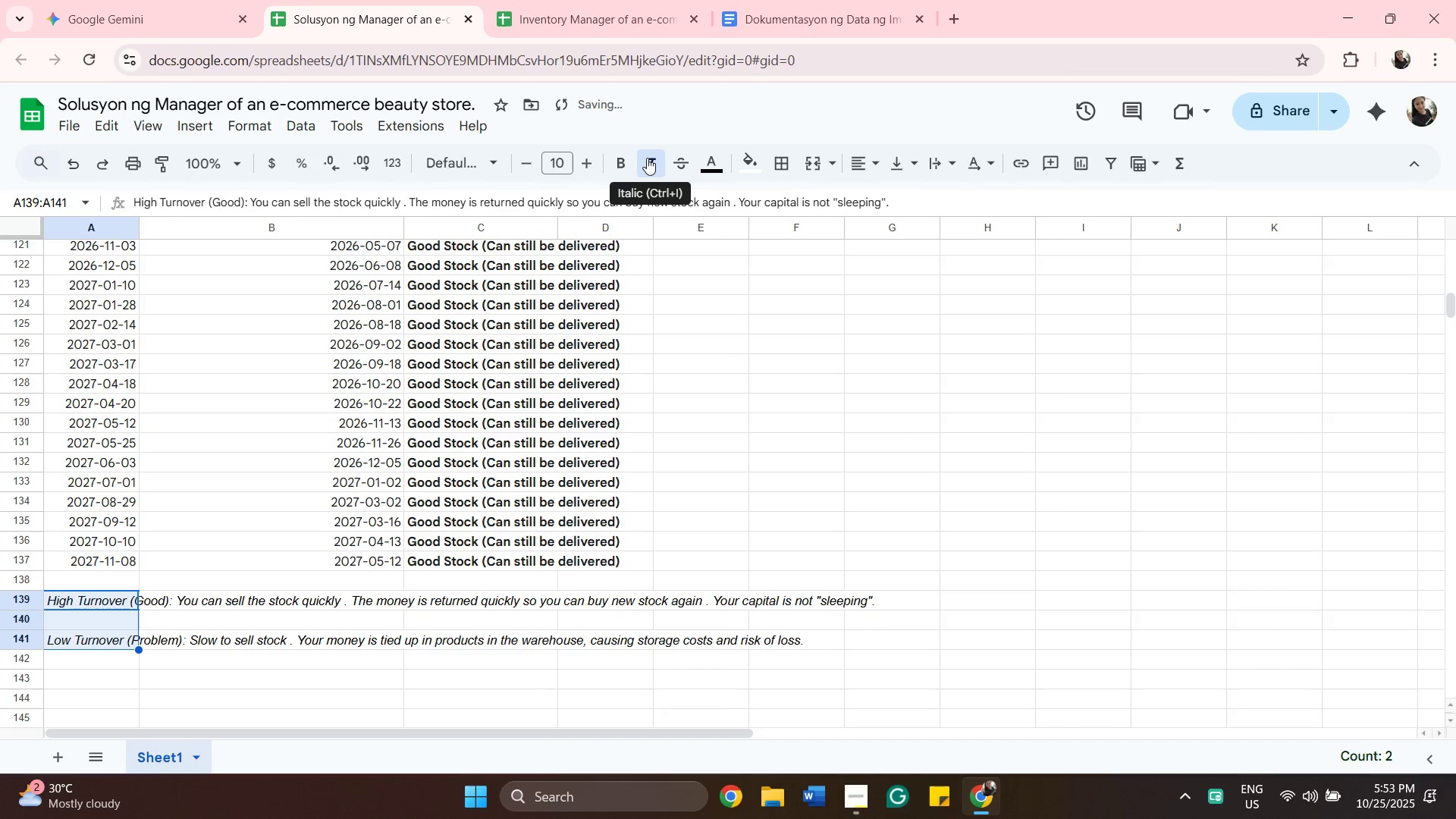 
left_click([647, 158])
 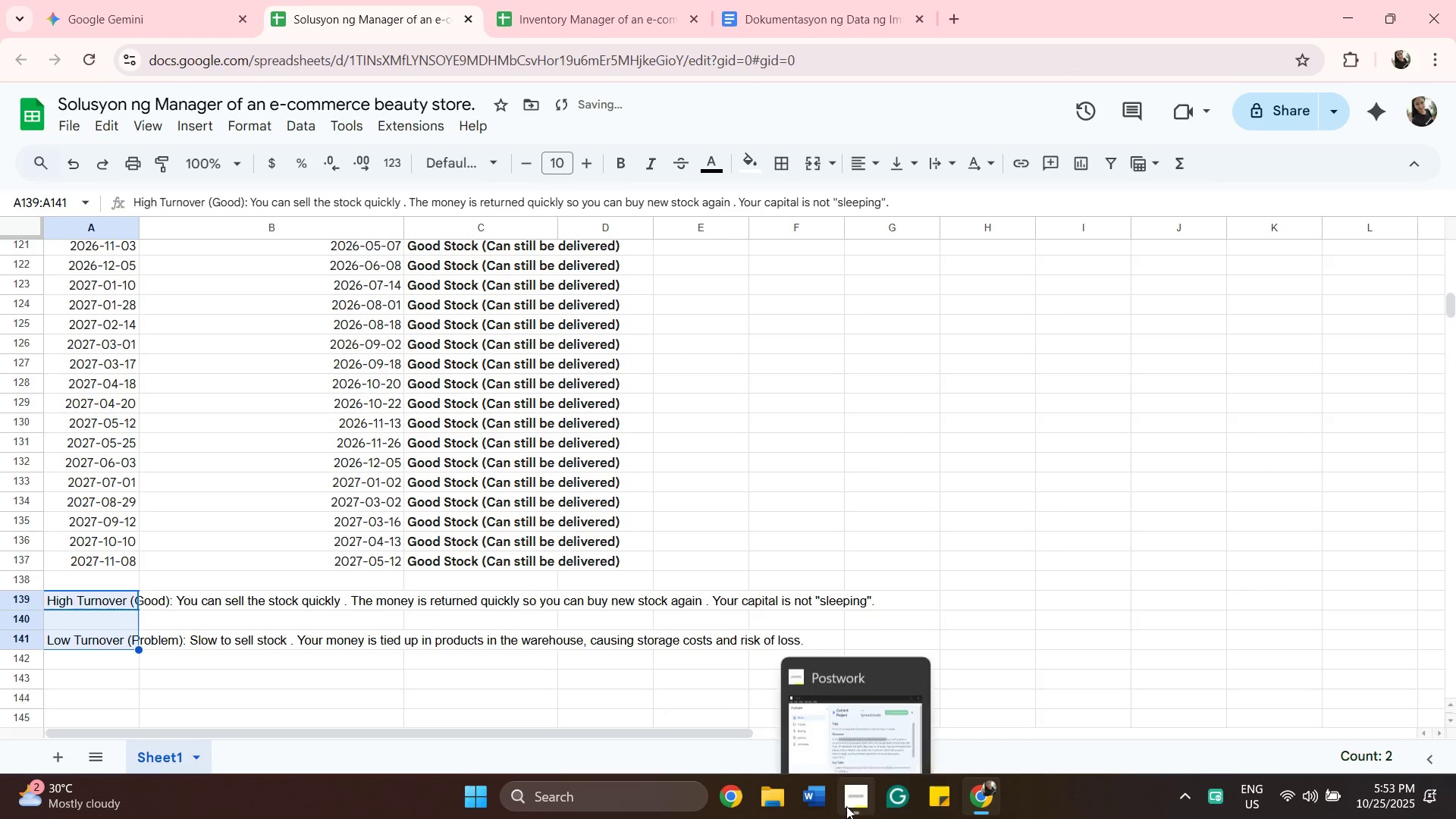 
left_click([853, 806])